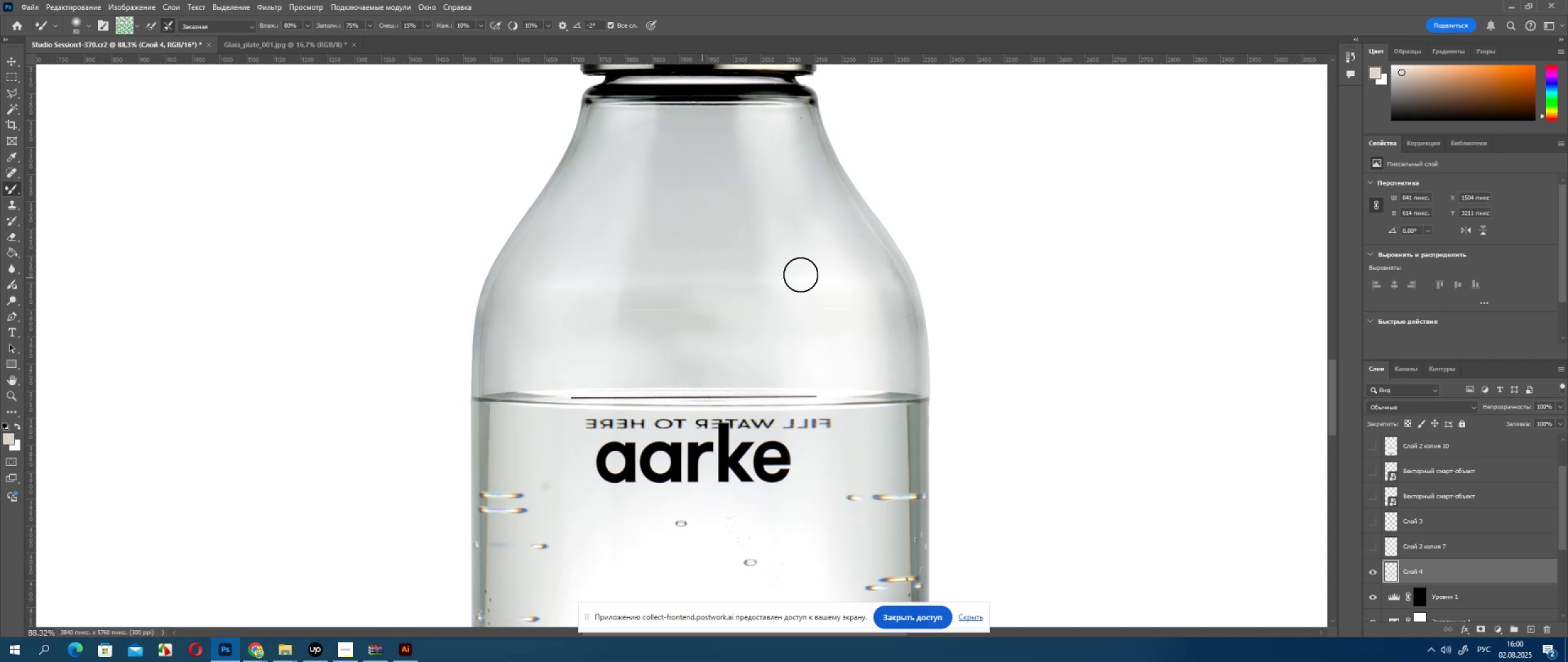 
left_click_drag(start_coordinate=[801, 275], to_coordinate=[729, 268])
 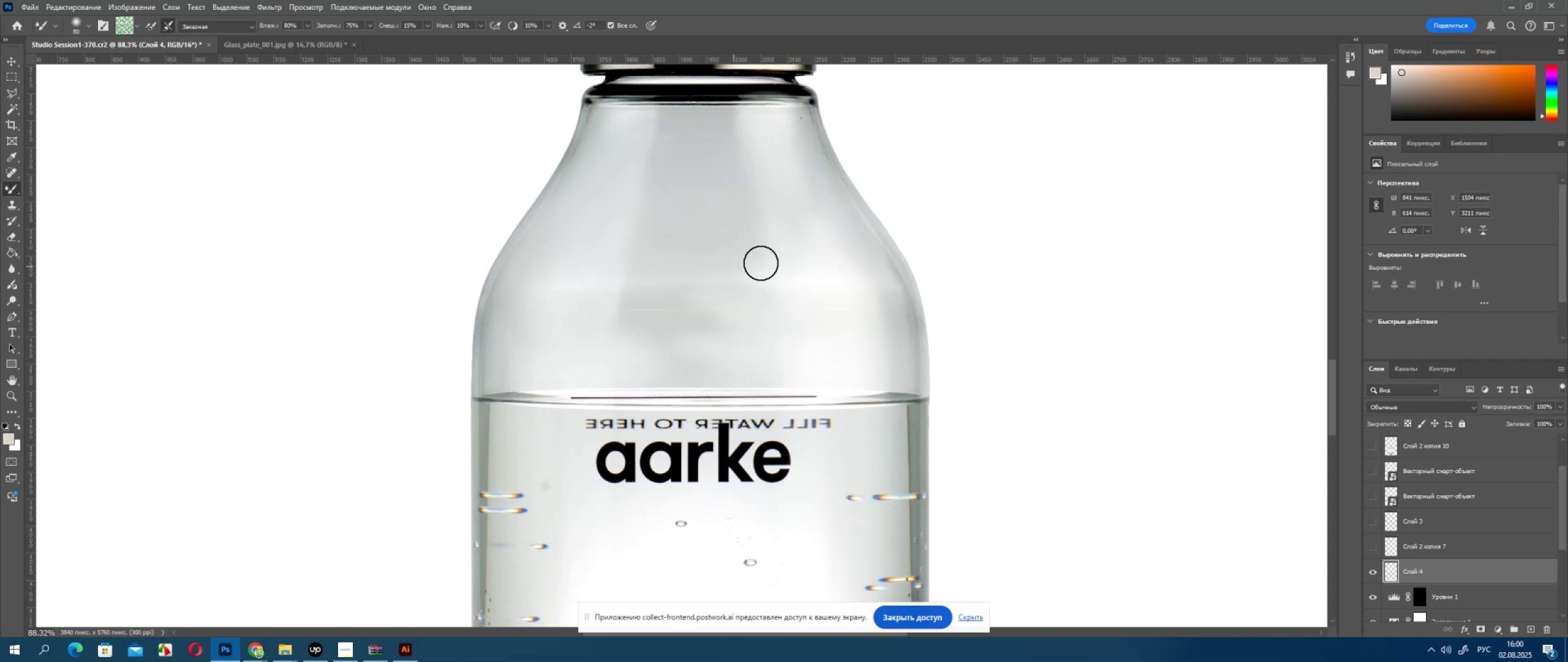 
left_click_drag(start_coordinate=[788, 263], to_coordinate=[712, 270])
 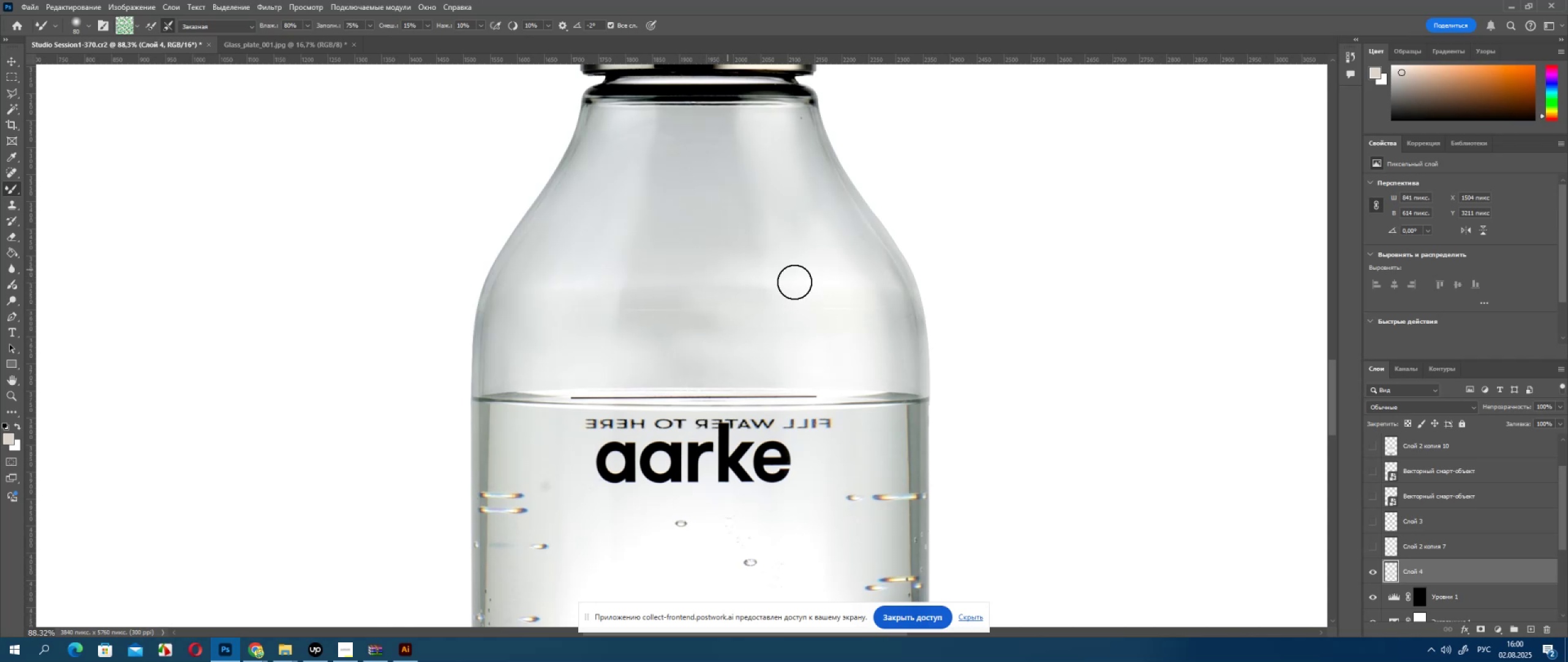 
left_click_drag(start_coordinate=[790, 287], to_coordinate=[726, 289])
 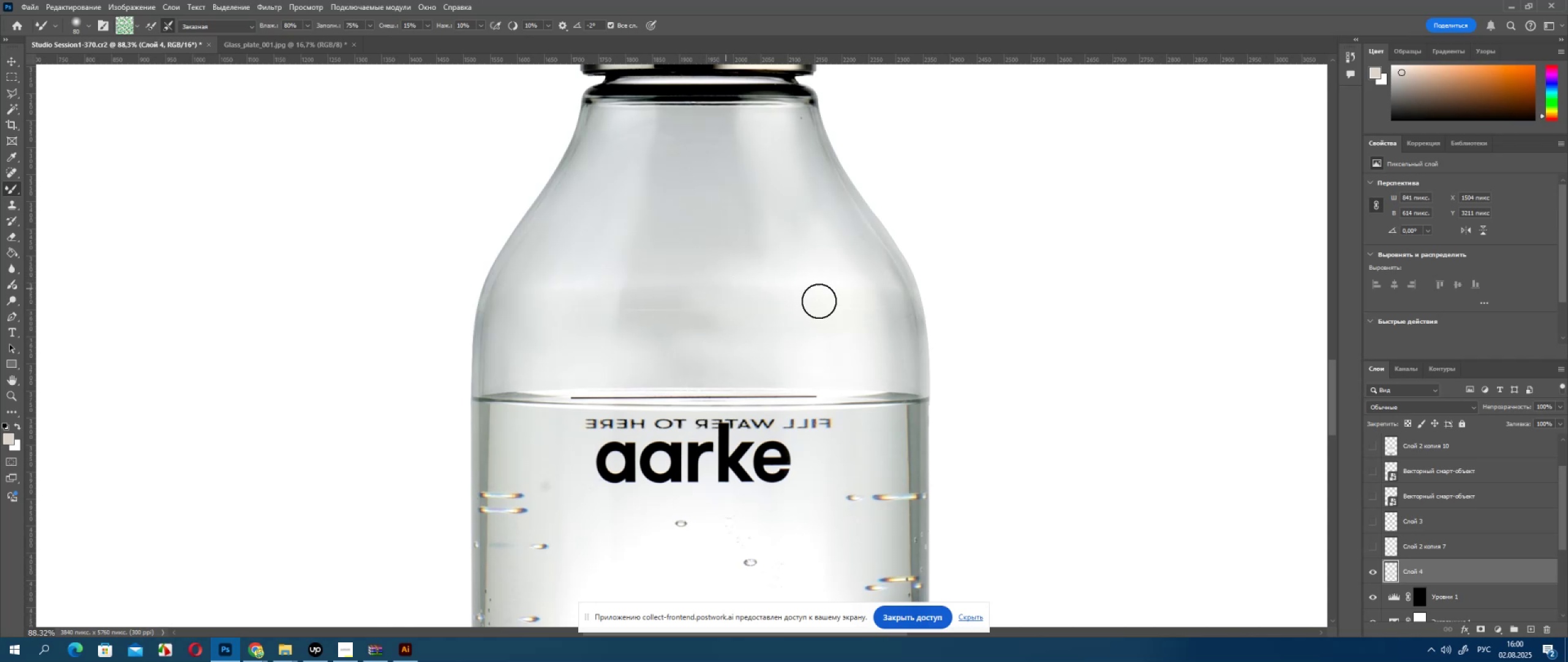 
left_click_drag(start_coordinate=[809, 304], to_coordinate=[714, 305])
 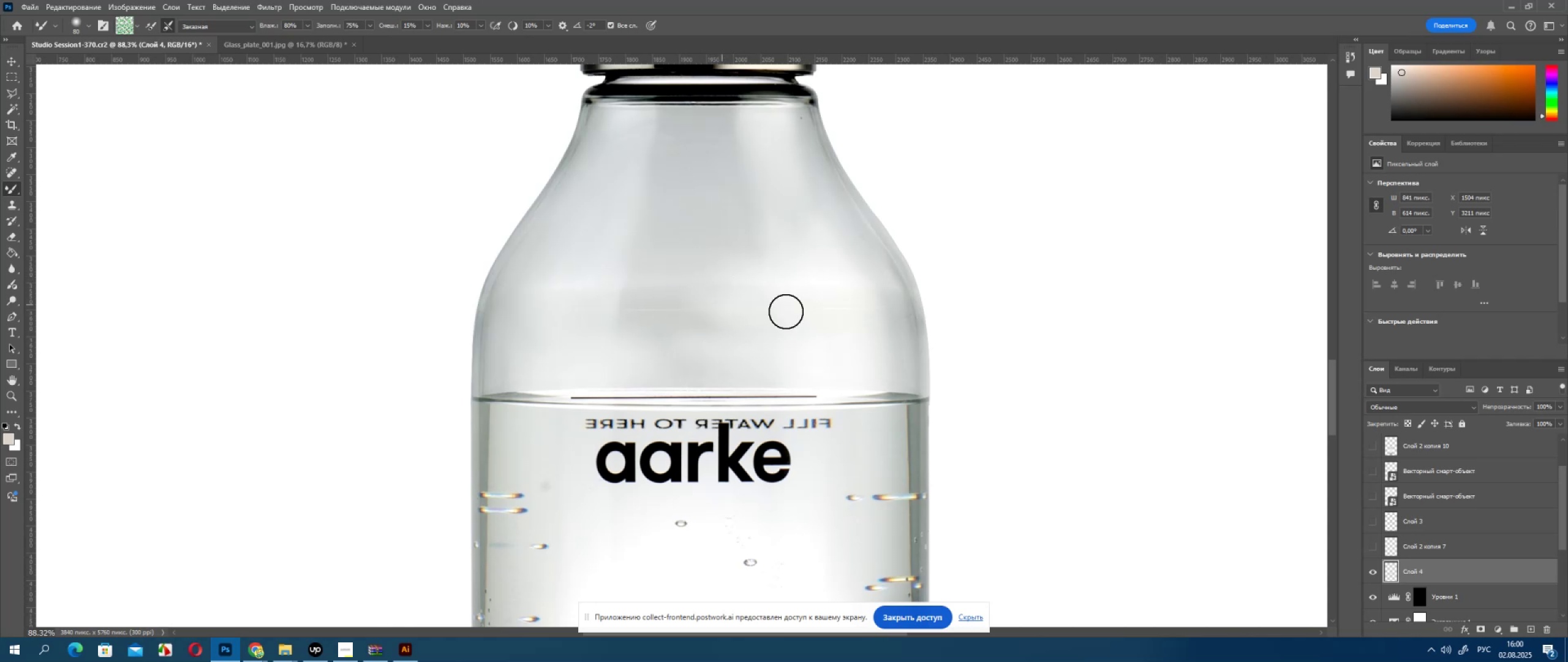 
left_click_drag(start_coordinate=[812, 320], to_coordinate=[684, 322])
 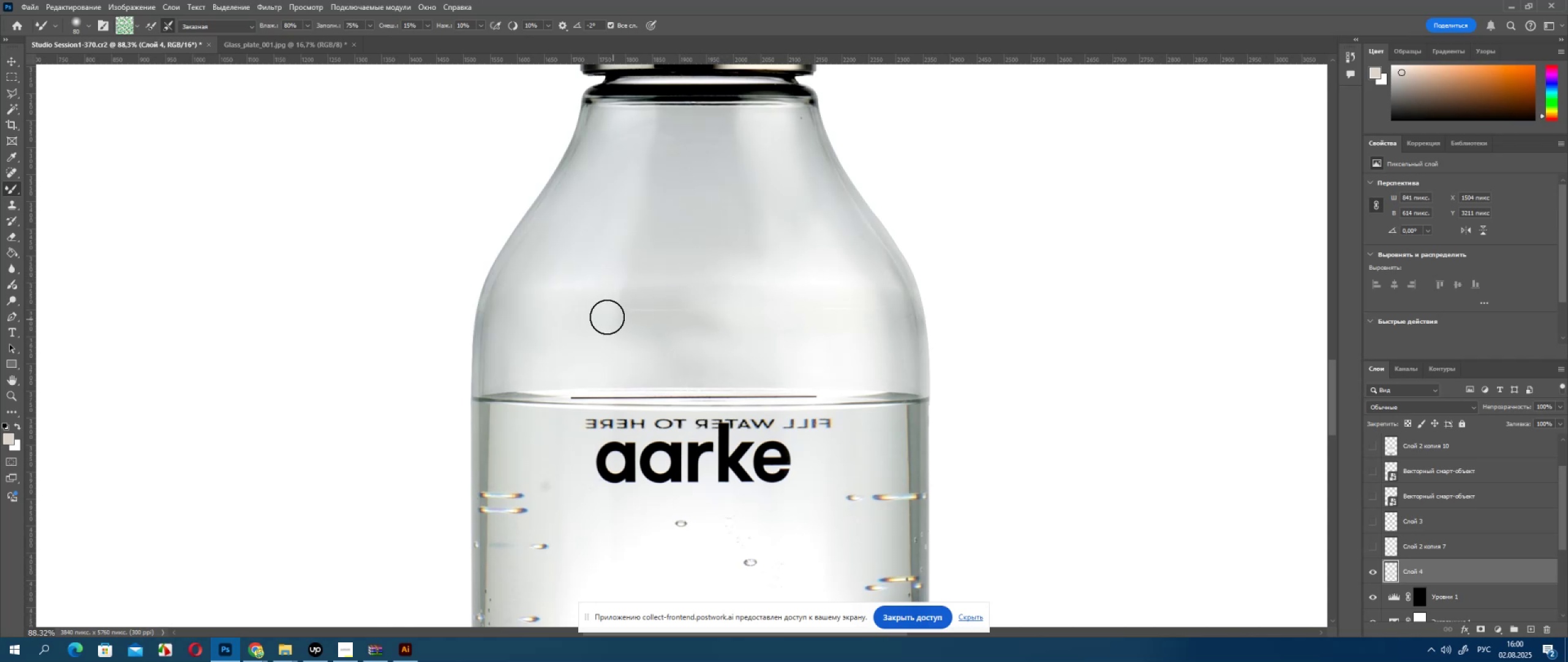 
left_click_drag(start_coordinate=[601, 314], to_coordinate=[714, 322])
 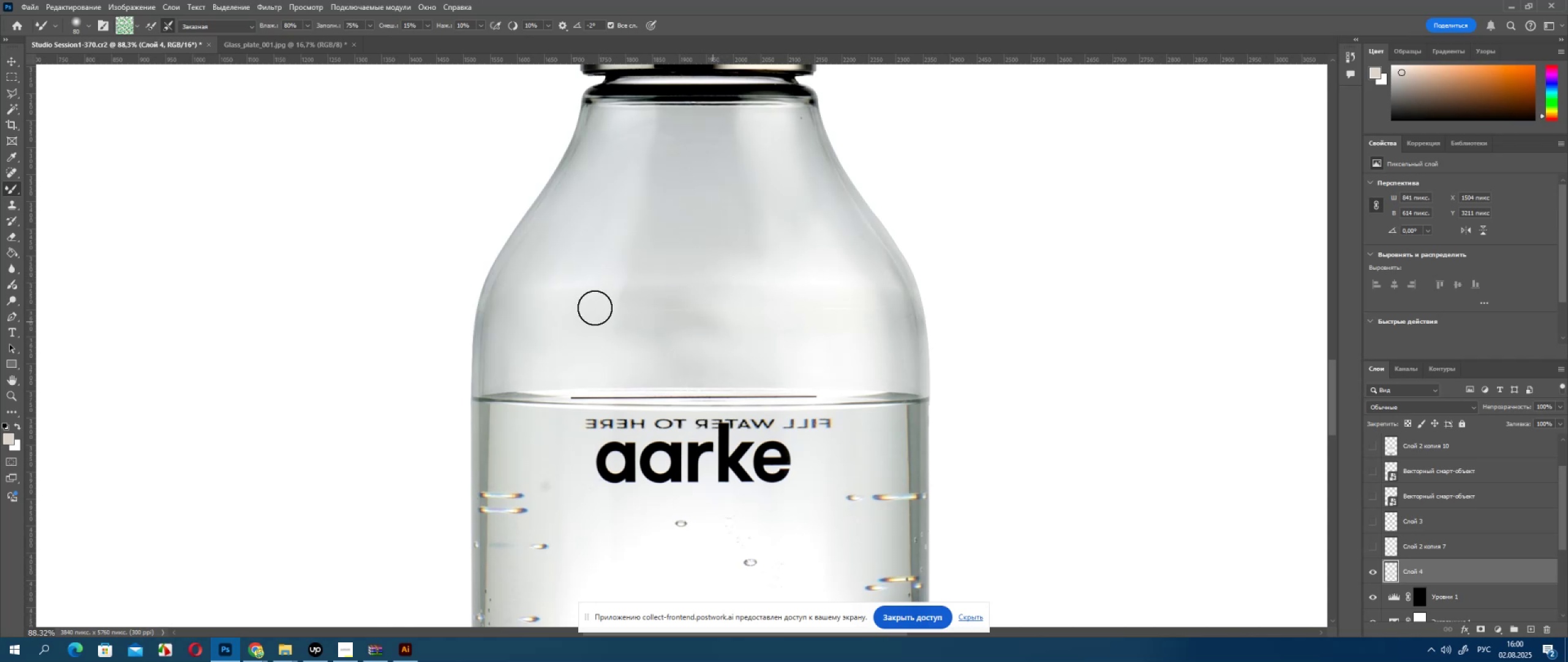 
left_click_drag(start_coordinate=[595, 308], to_coordinate=[700, 305])
 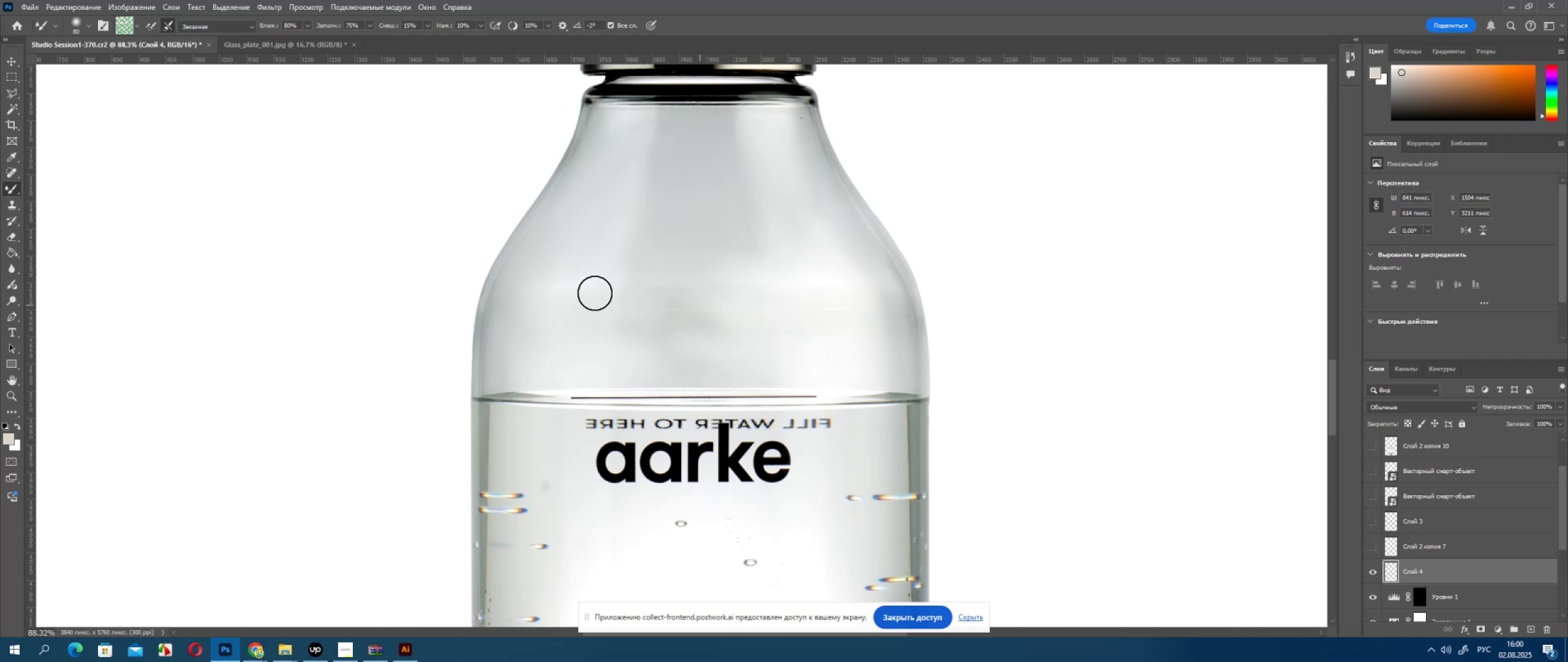 
left_click_drag(start_coordinate=[596, 293], to_coordinate=[695, 305])
 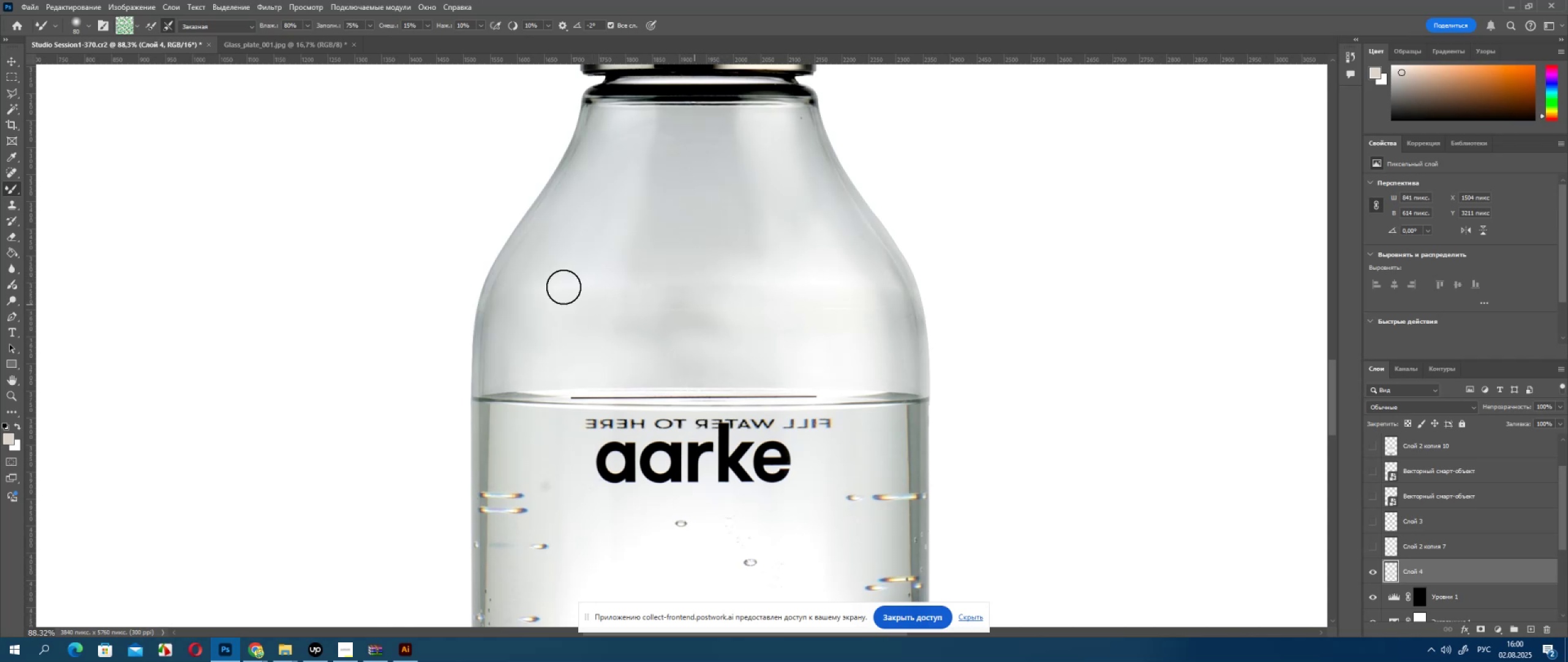 
left_click_drag(start_coordinate=[564, 287], to_coordinate=[647, 291])
 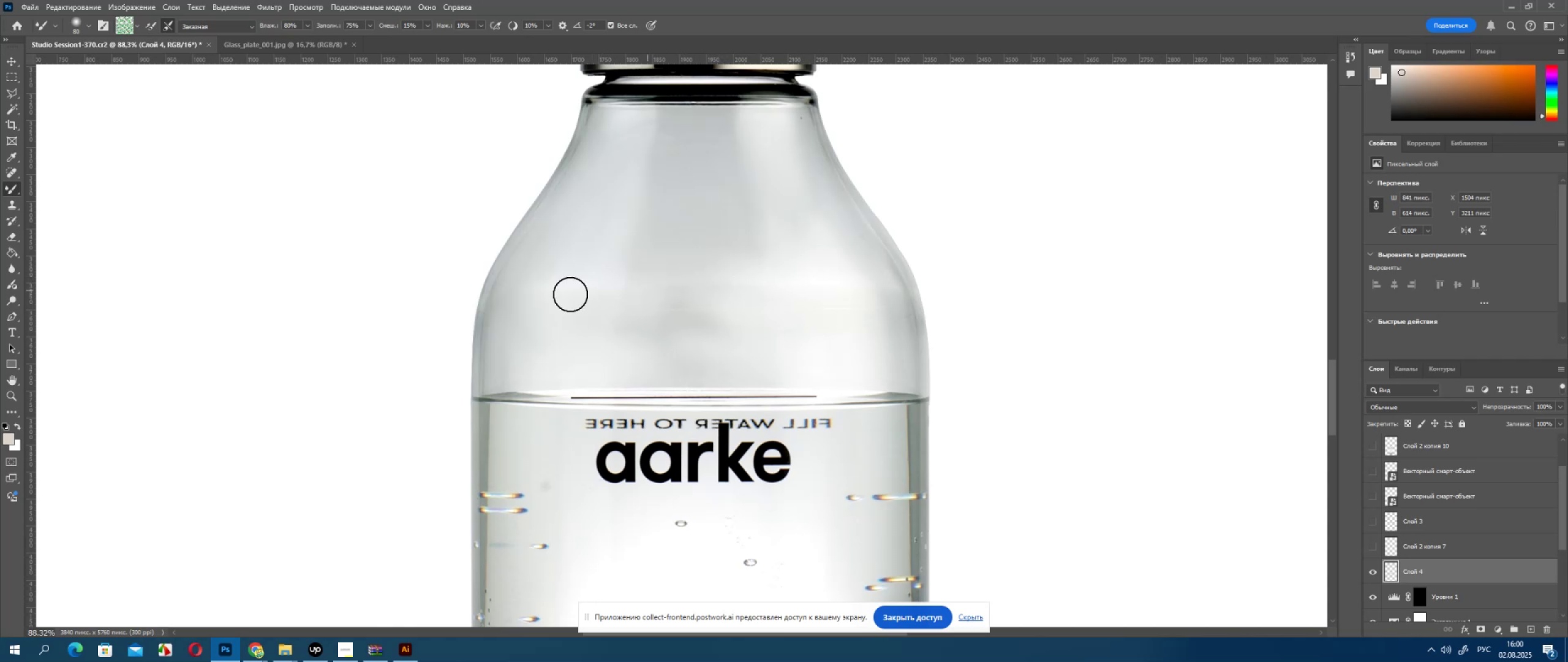 
left_click_drag(start_coordinate=[564, 299], to_coordinate=[683, 316])
 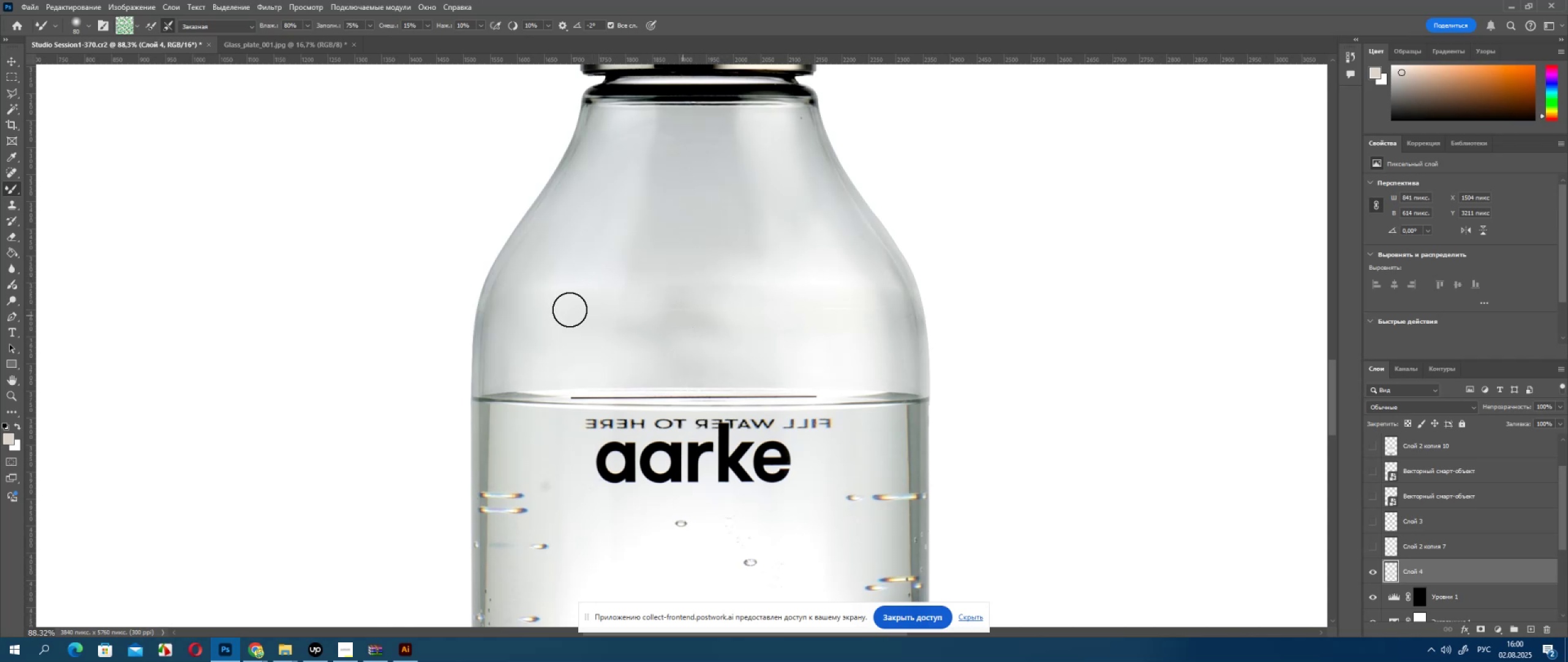 
left_click_drag(start_coordinate=[571, 310], to_coordinate=[685, 332])
 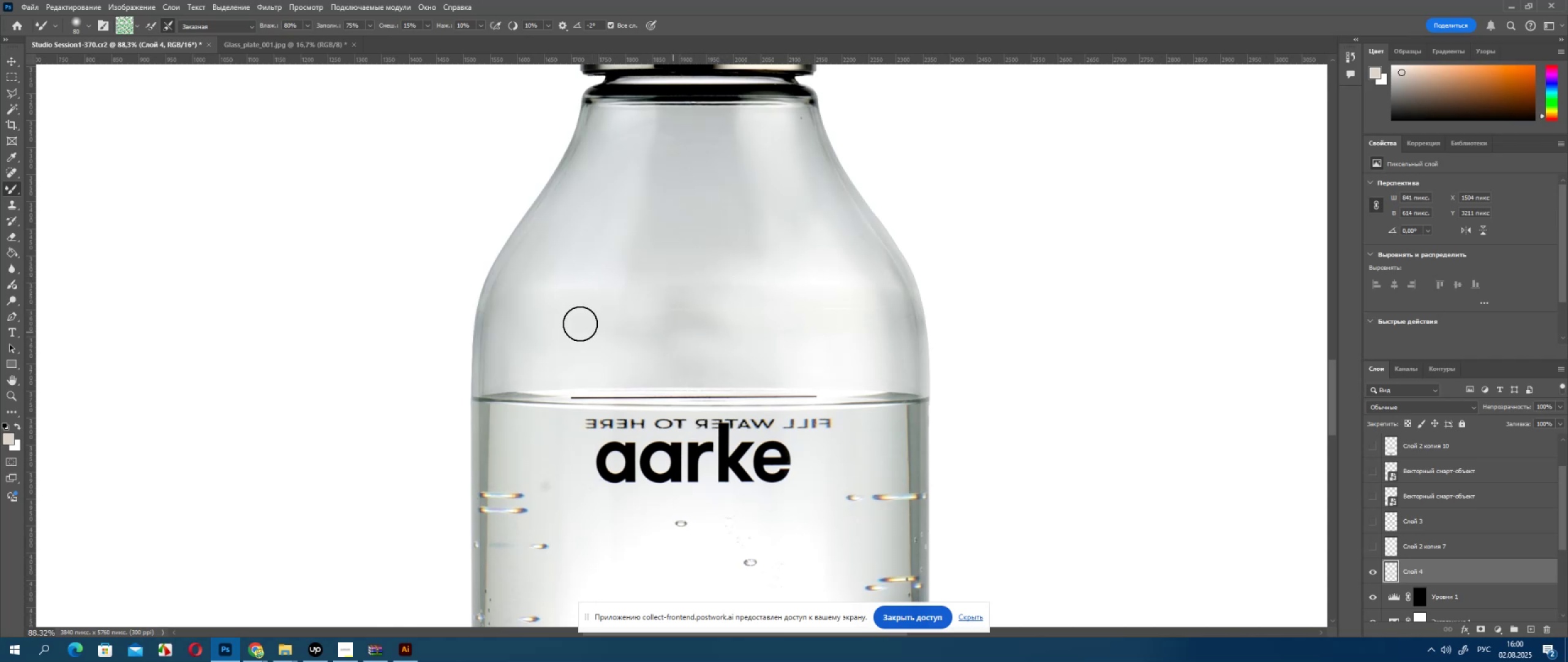 
left_click_drag(start_coordinate=[588, 323], to_coordinate=[681, 333])
 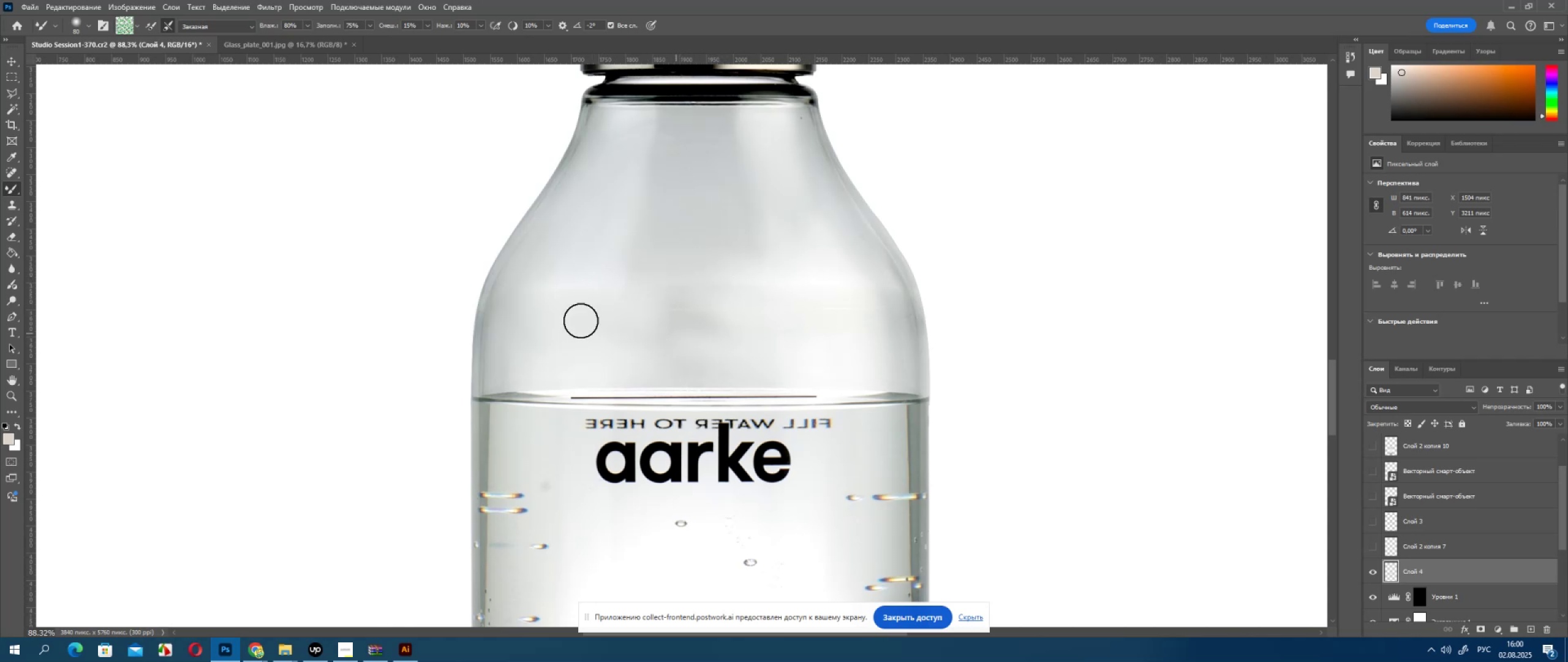 
left_click_drag(start_coordinate=[575, 318], to_coordinate=[676, 307])
 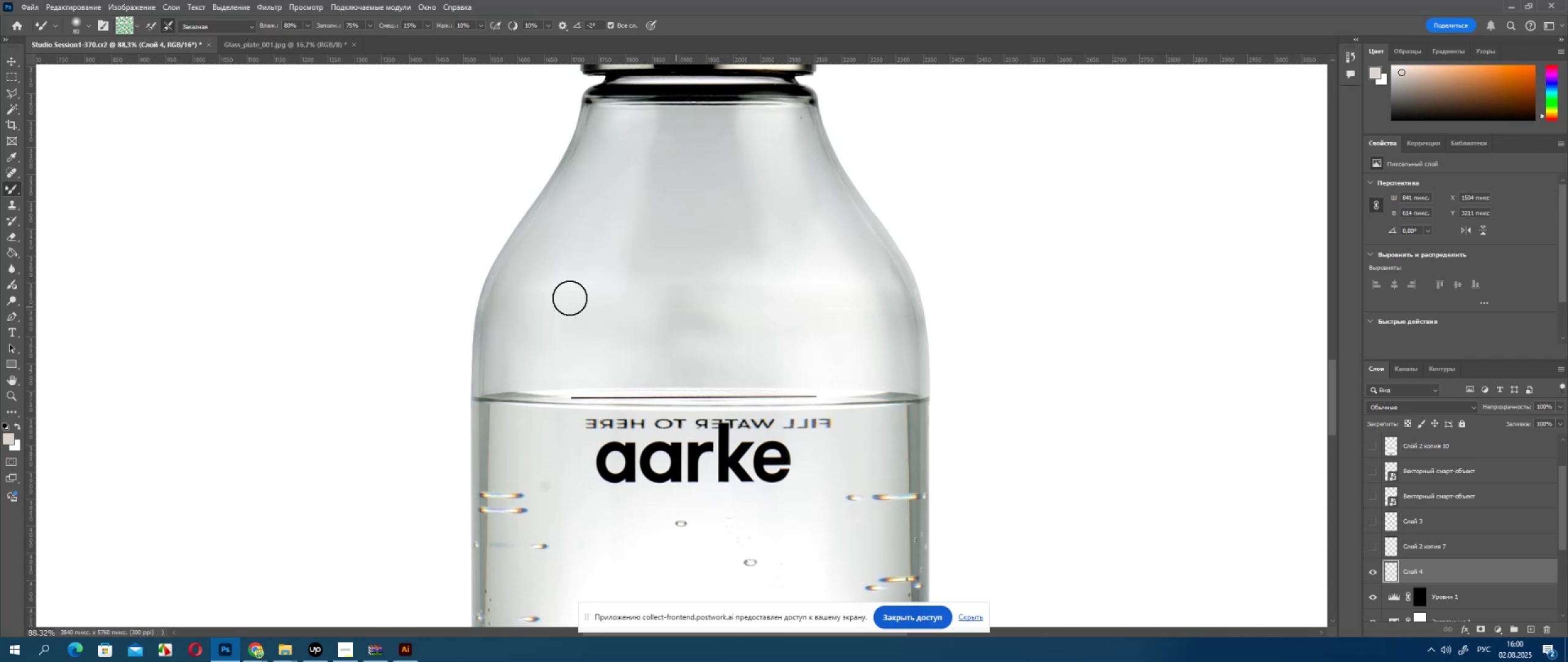 
left_click_drag(start_coordinate=[570, 298], to_coordinate=[651, 297])
 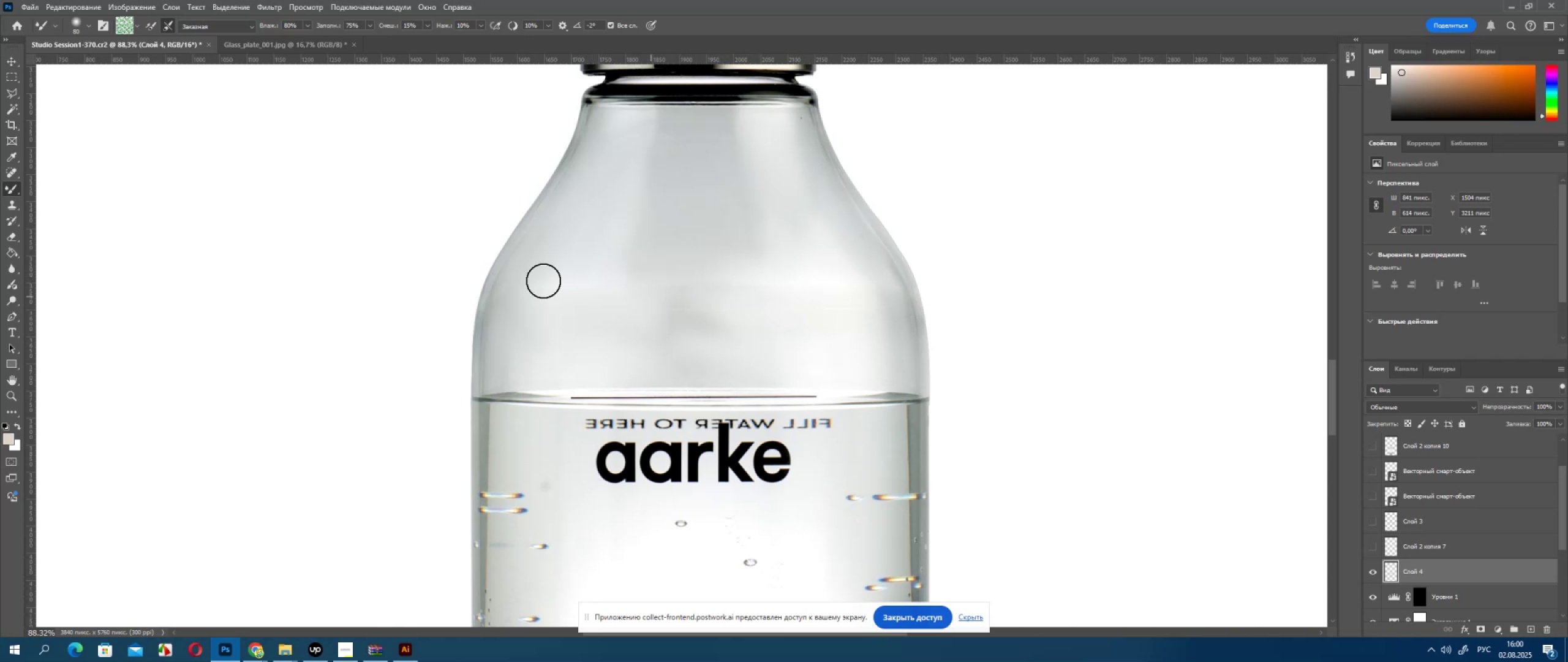 
left_click_drag(start_coordinate=[556, 281], to_coordinate=[703, 304])
 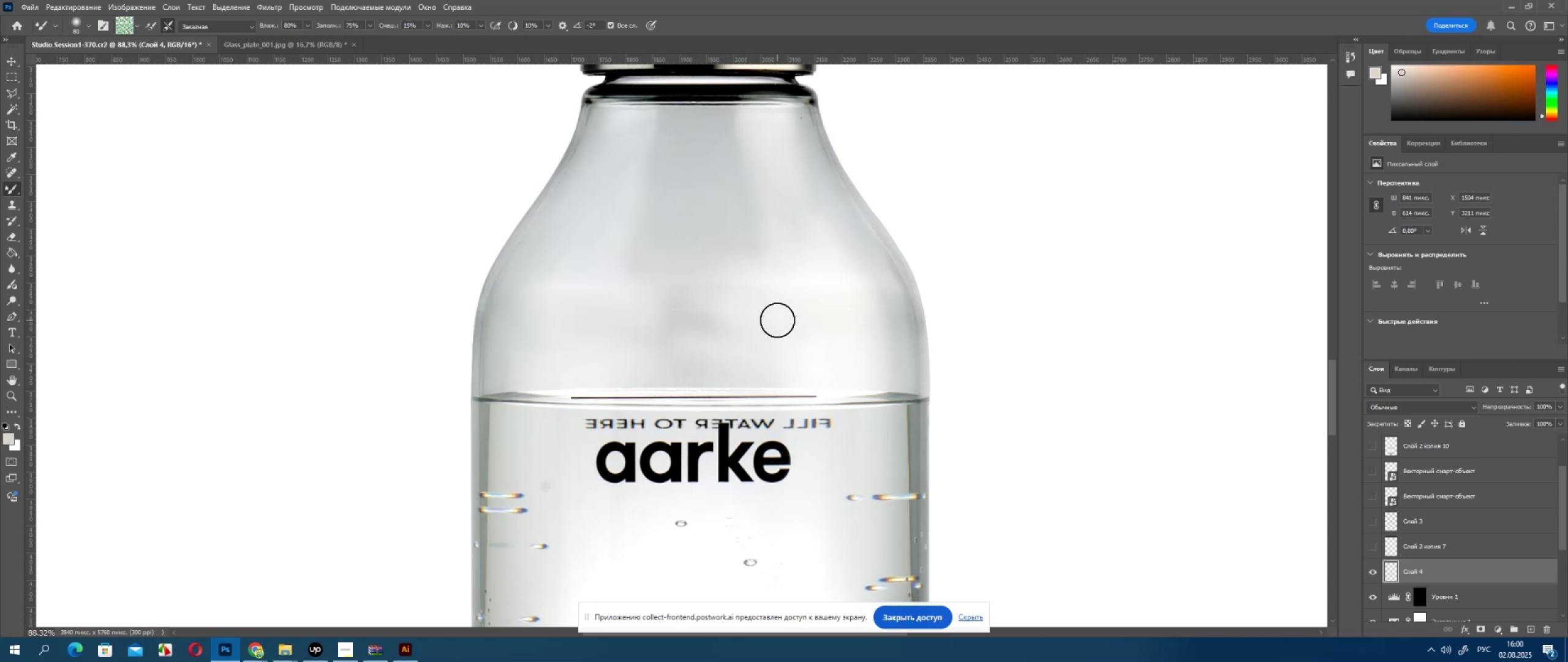 
left_click_drag(start_coordinate=[772, 316], to_coordinate=[673, 307])
 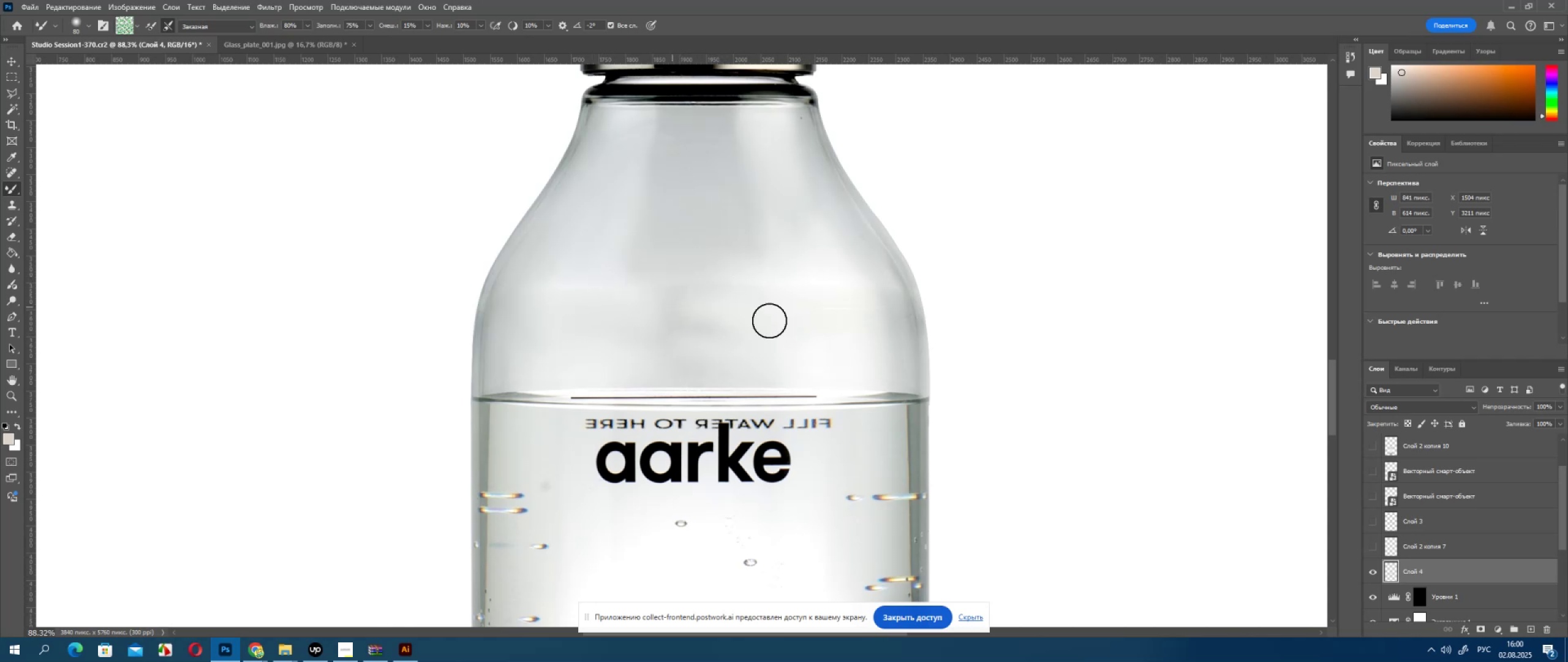 
left_click_drag(start_coordinate=[763, 324], to_coordinate=[679, 313])
 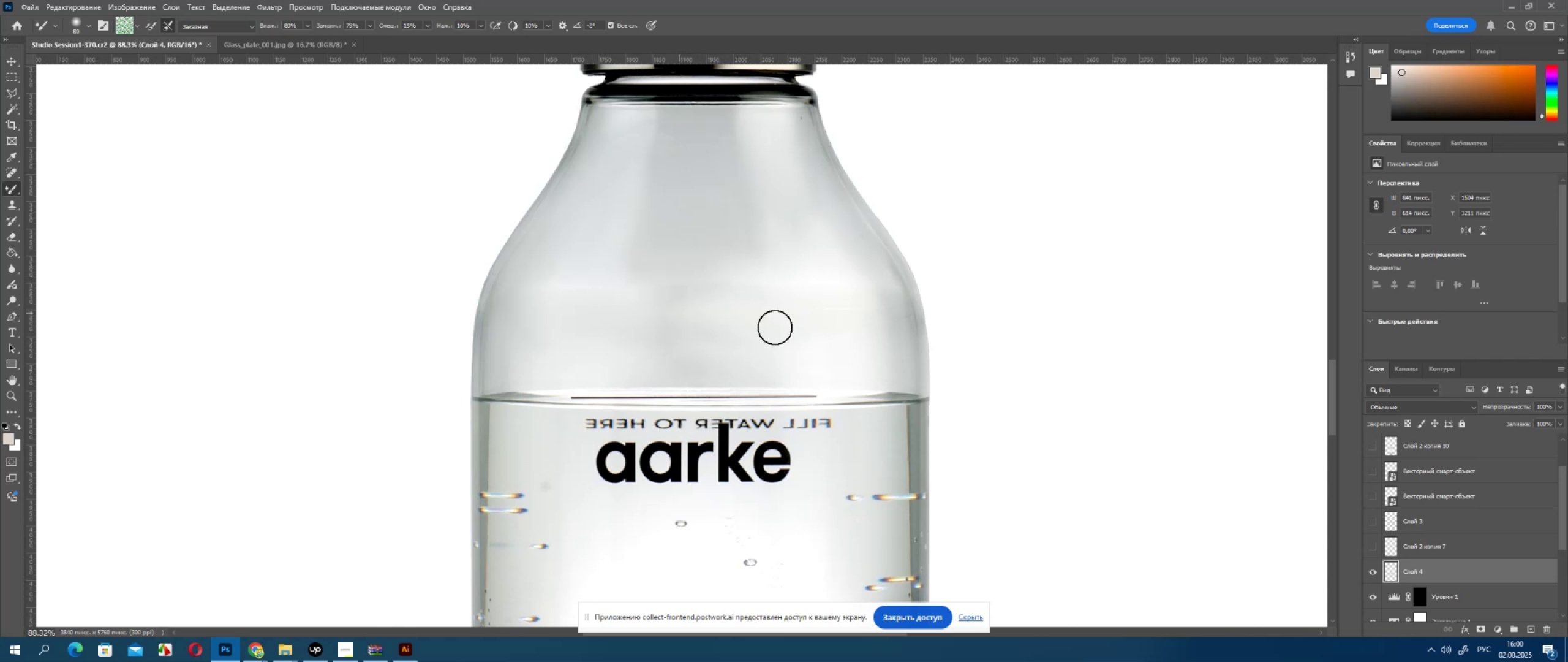 
left_click_drag(start_coordinate=[772, 329], to_coordinate=[667, 321])
 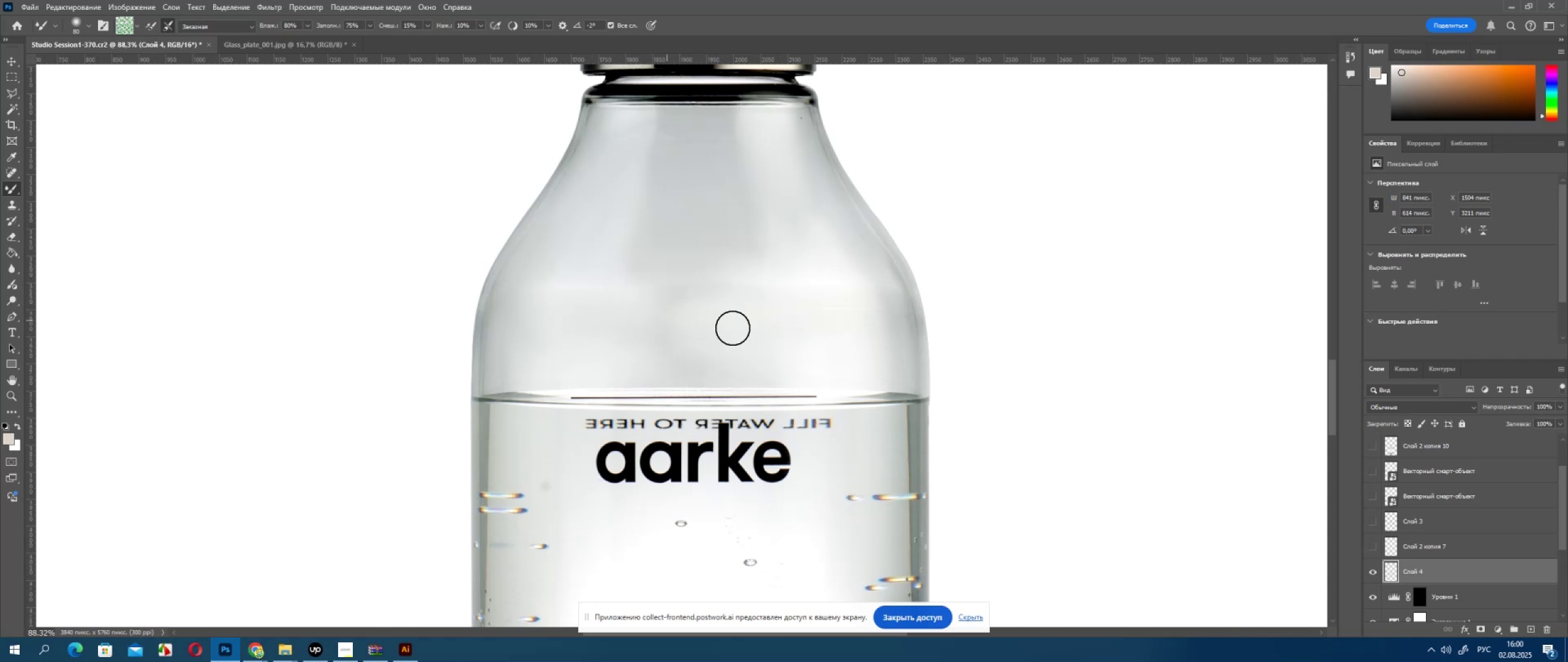 
left_click_drag(start_coordinate=[736, 330], to_coordinate=[600, 323])
 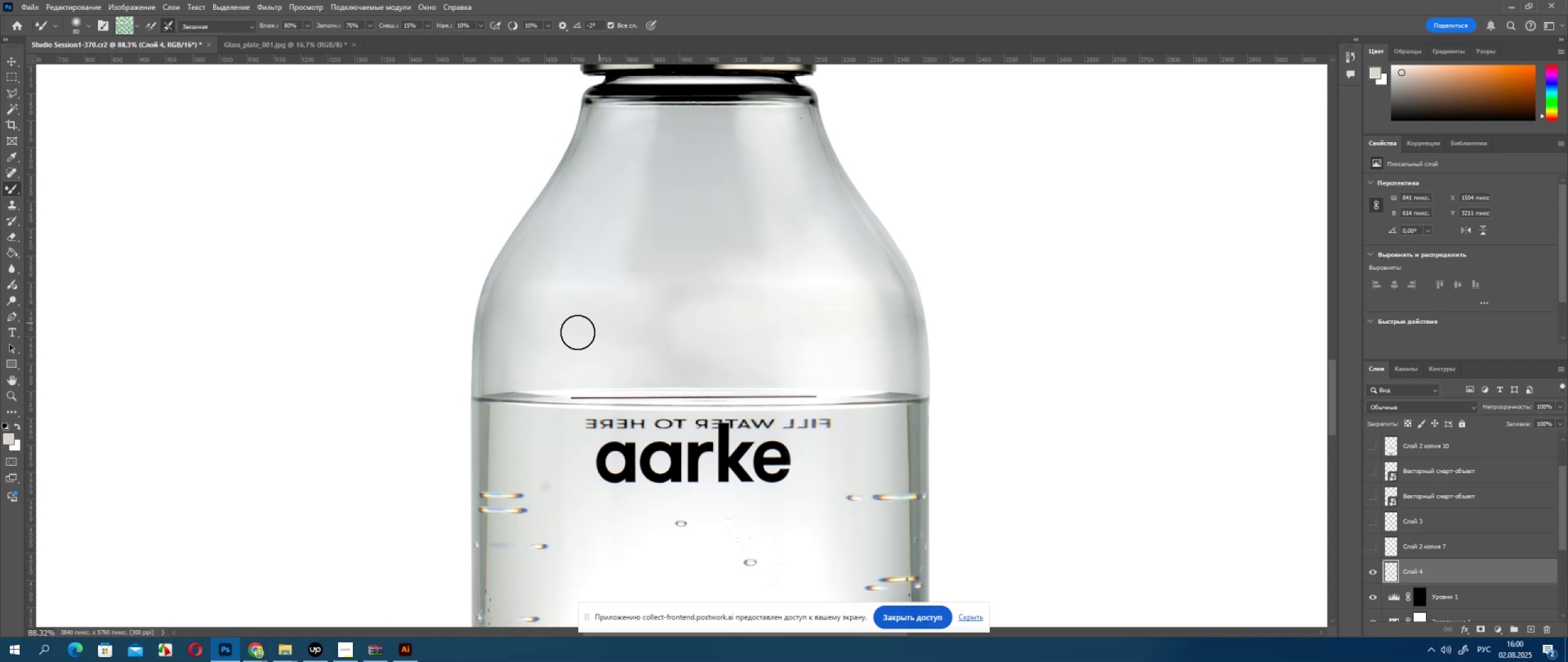 
left_click_drag(start_coordinate=[576, 333], to_coordinate=[662, 319])
 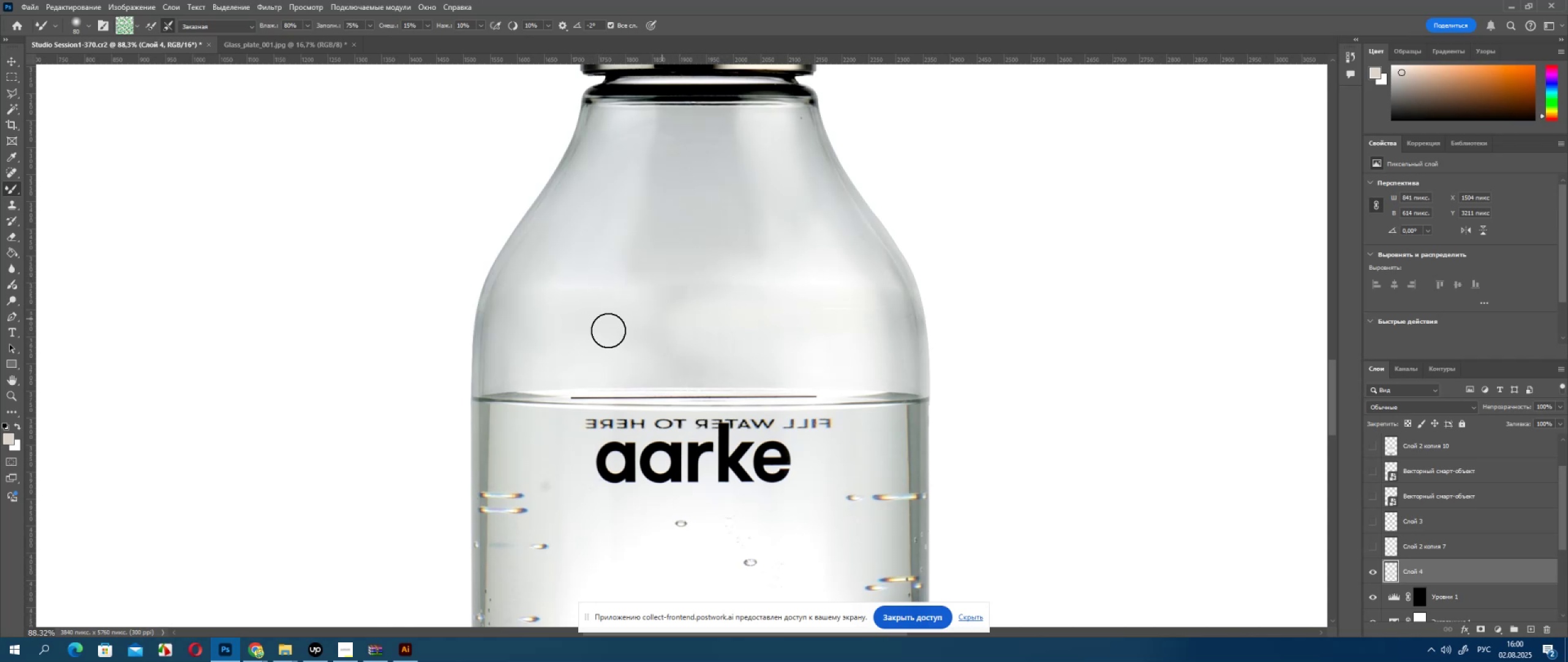 
left_click_drag(start_coordinate=[594, 335], to_coordinate=[717, 346])
 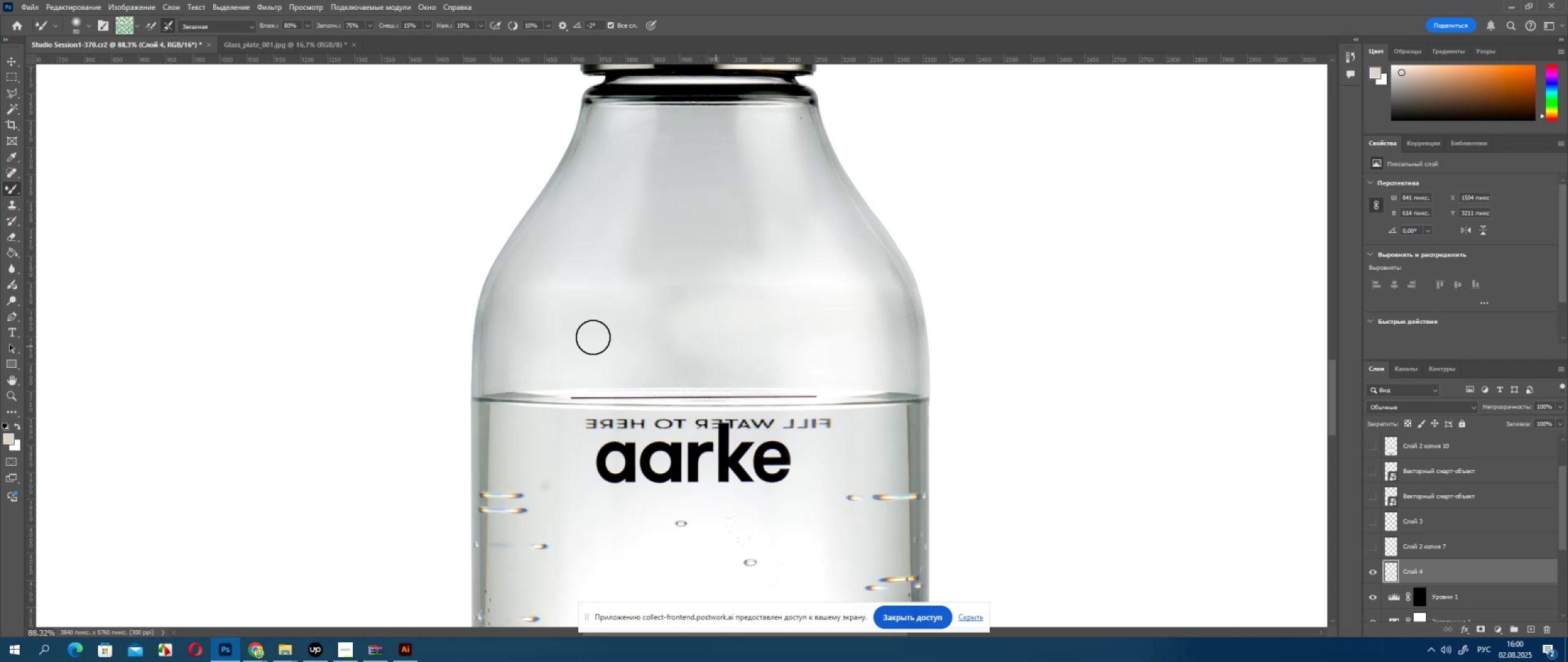 
left_click_drag(start_coordinate=[592, 338], to_coordinate=[693, 356])
 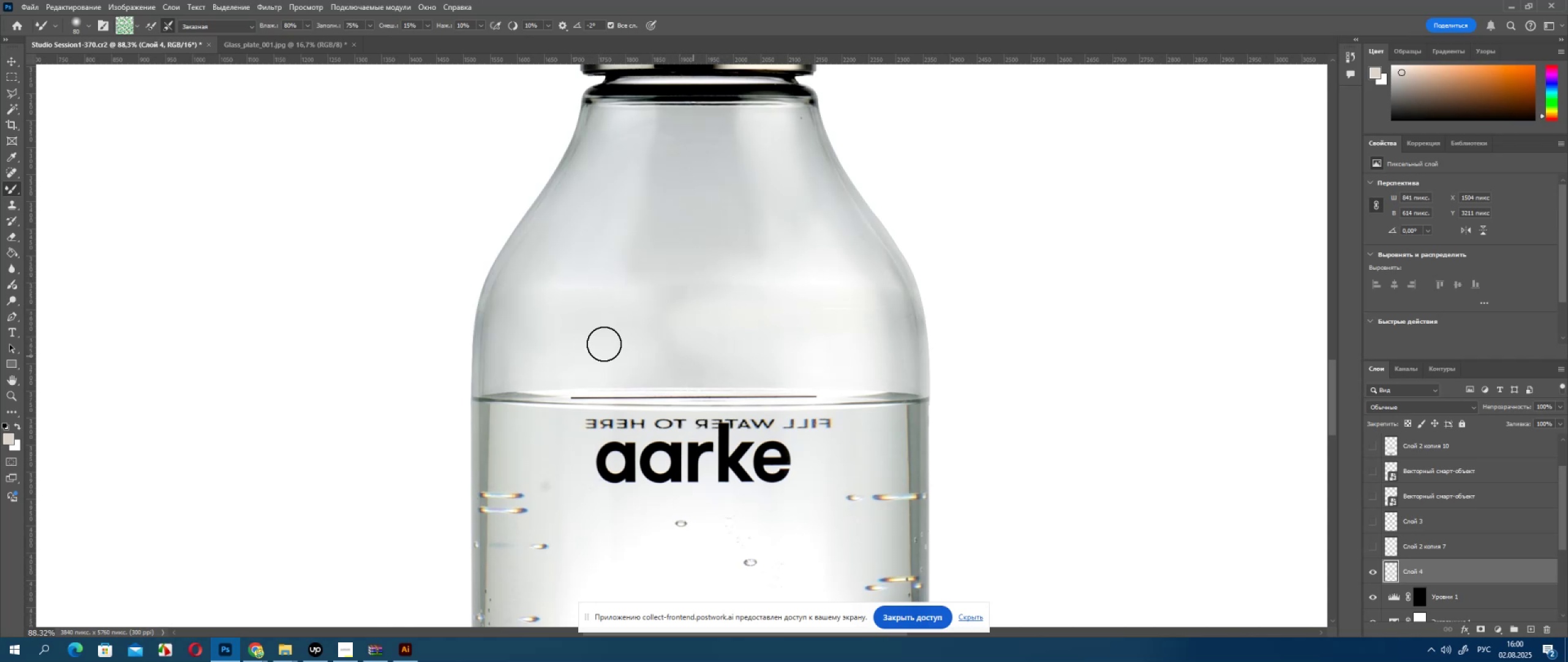 
left_click_drag(start_coordinate=[603, 346], to_coordinate=[713, 363])
 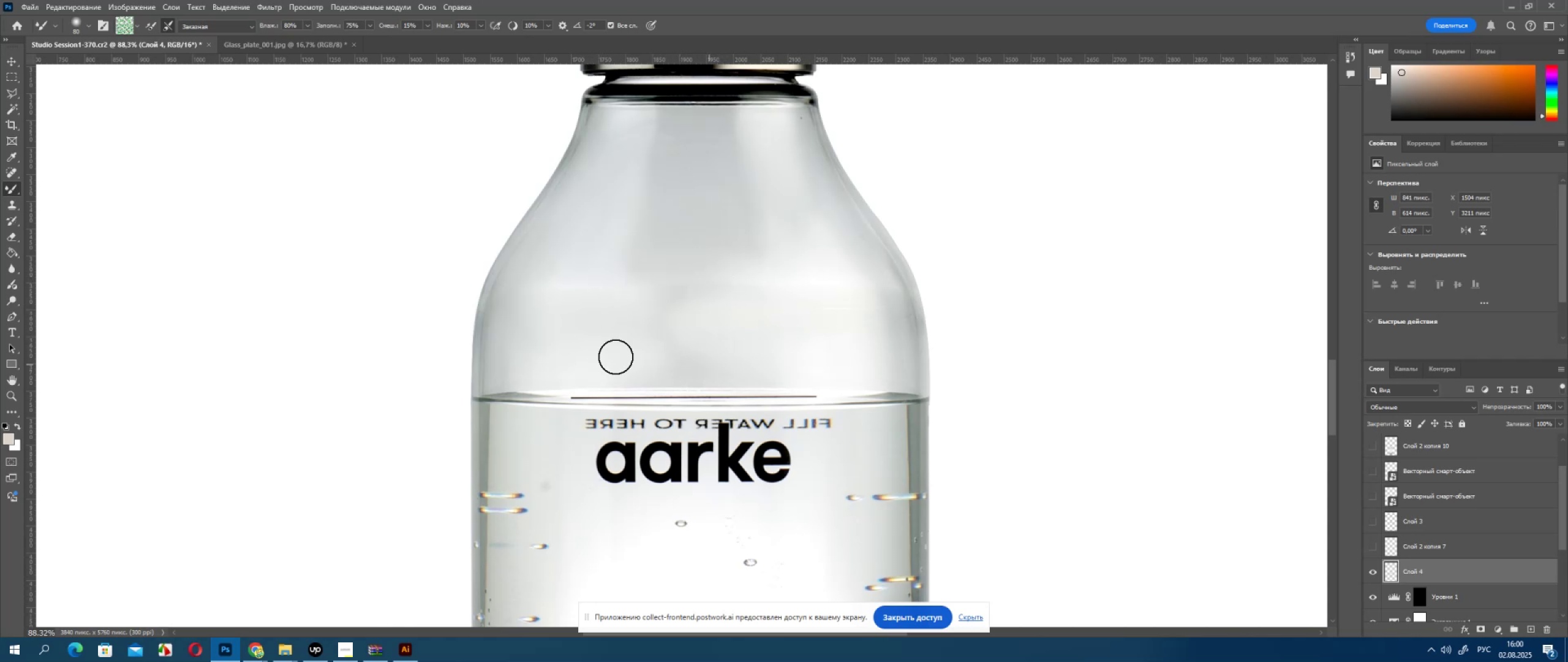 
left_click_drag(start_coordinate=[577, 354], to_coordinate=[687, 373])
 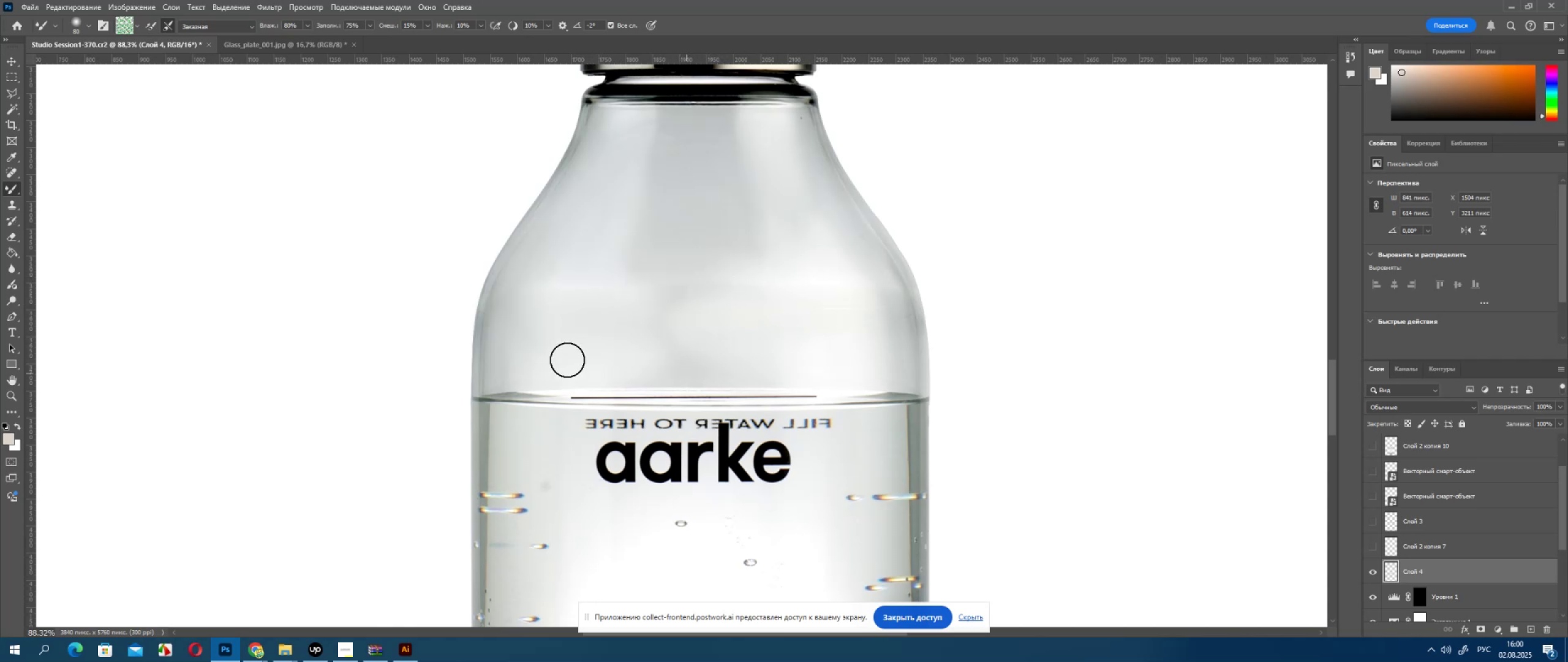 
left_click_drag(start_coordinate=[569, 364], to_coordinate=[673, 371])
 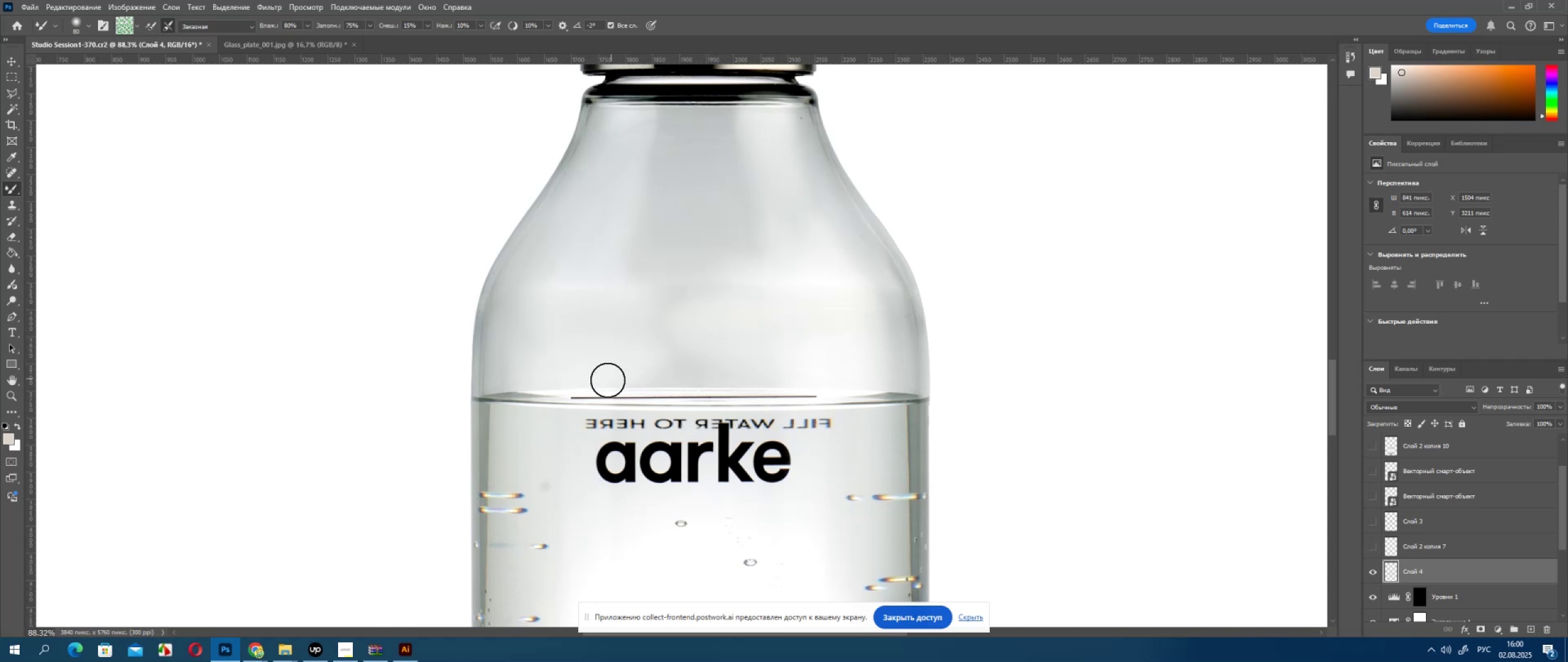 
left_click_drag(start_coordinate=[608, 380], to_coordinate=[715, 368])
 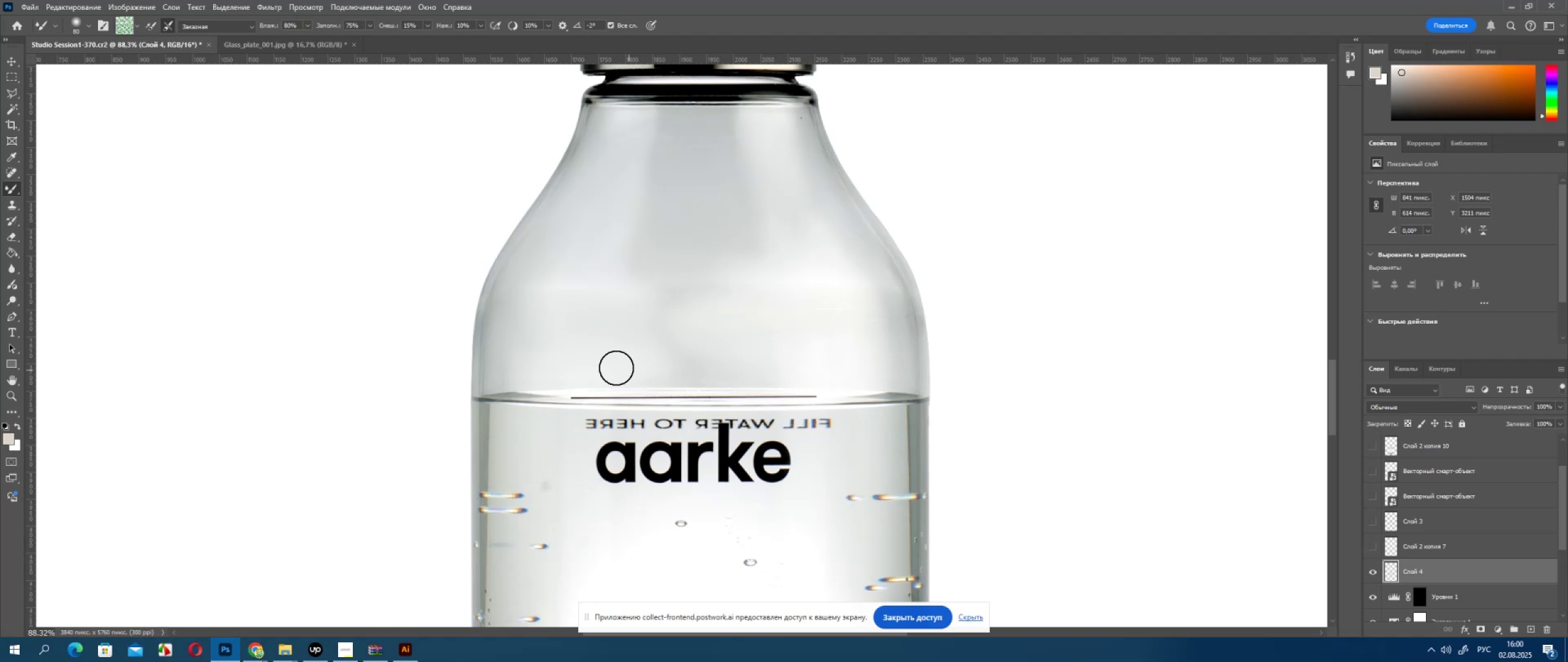 
left_click_drag(start_coordinate=[575, 362], to_coordinate=[720, 360])
 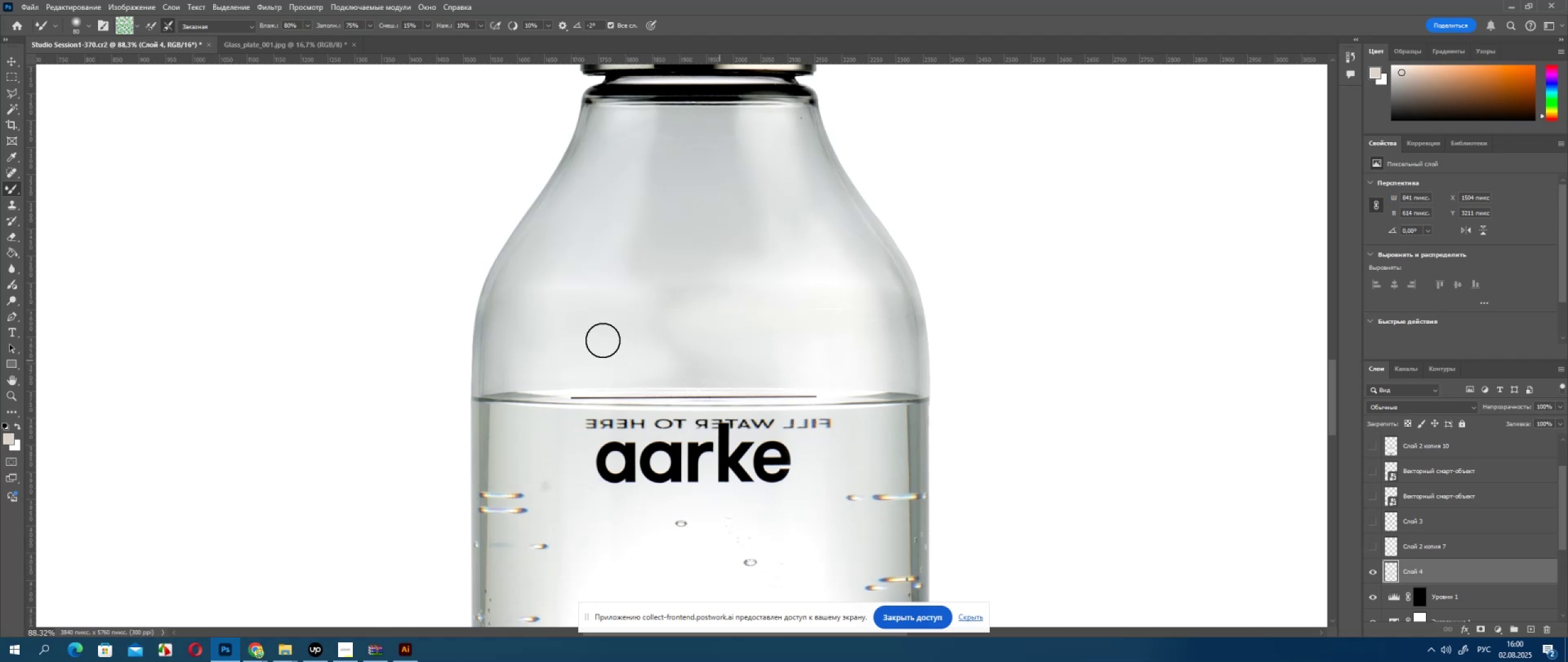 
left_click_drag(start_coordinate=[603, 338], to_coordinate=[712, 330])
 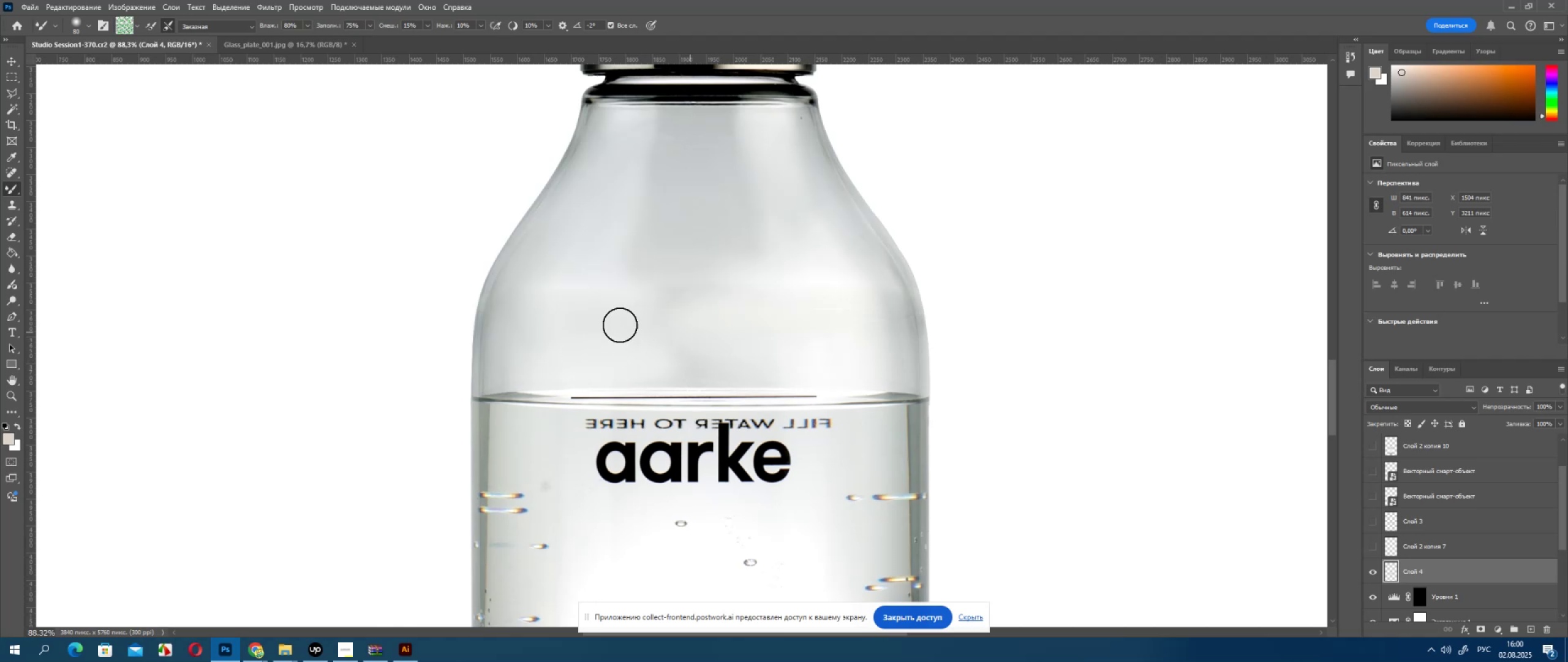 
left_click_drag(start_coordinate=[620, 325], to_coordinate=[709, 309])
 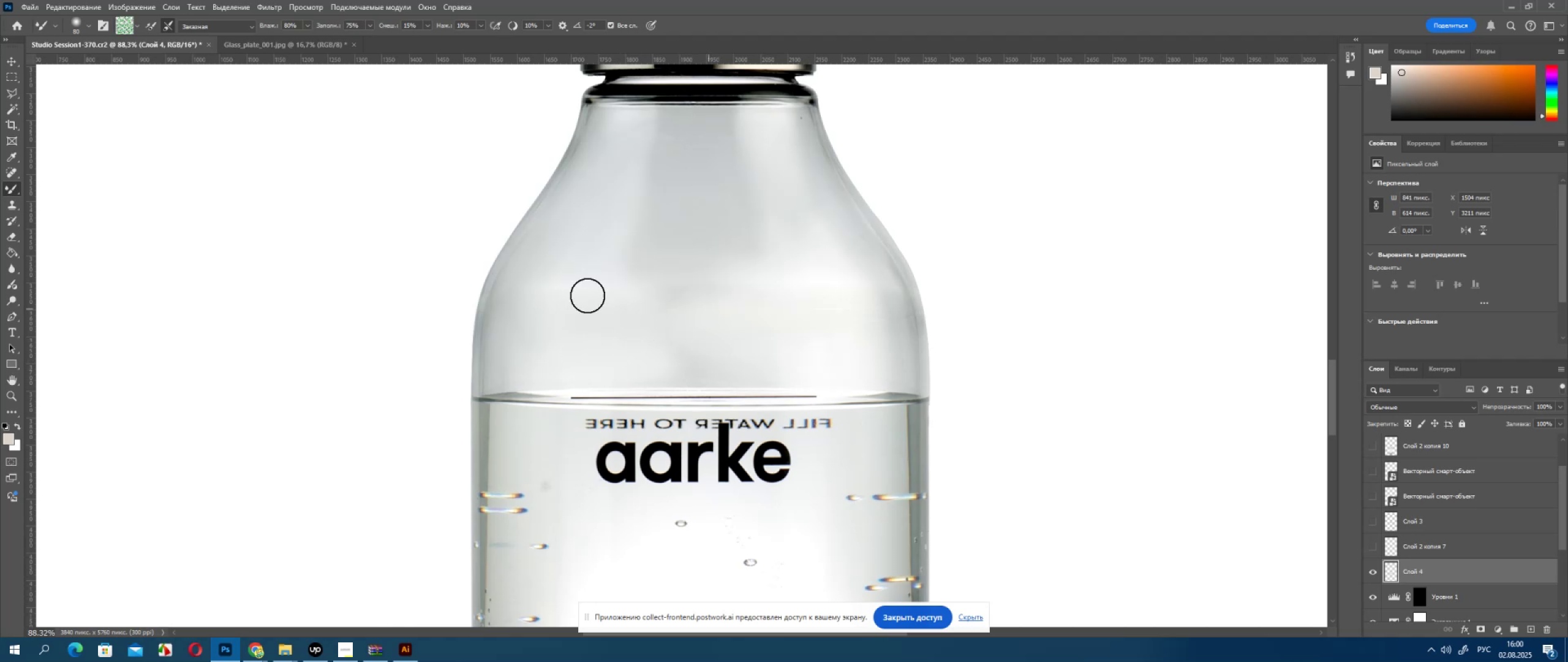 
left_click_drag(start_coordinate=[586, 295], to_coordinate=[704, 302])
 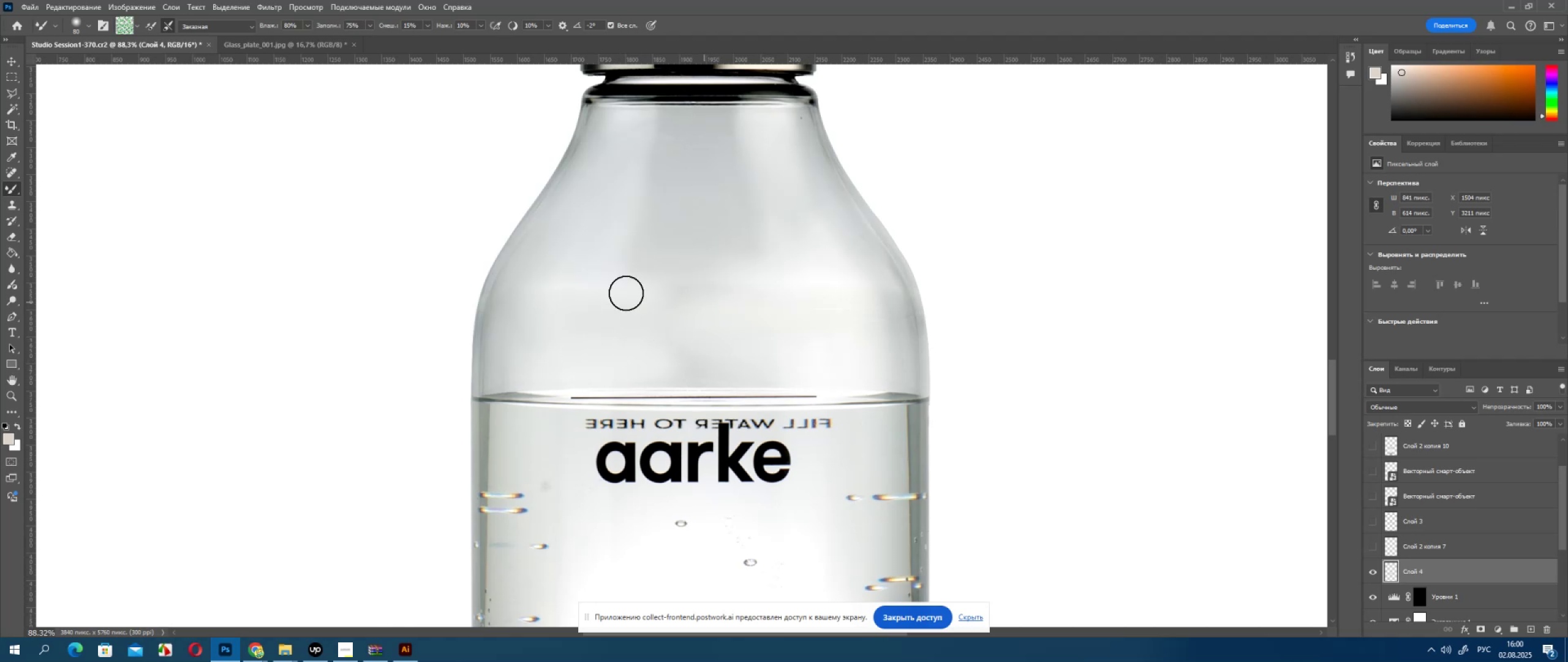 
left_click_drag(start_coordinate=[626, 293], to_coordinate=[717, 305])
 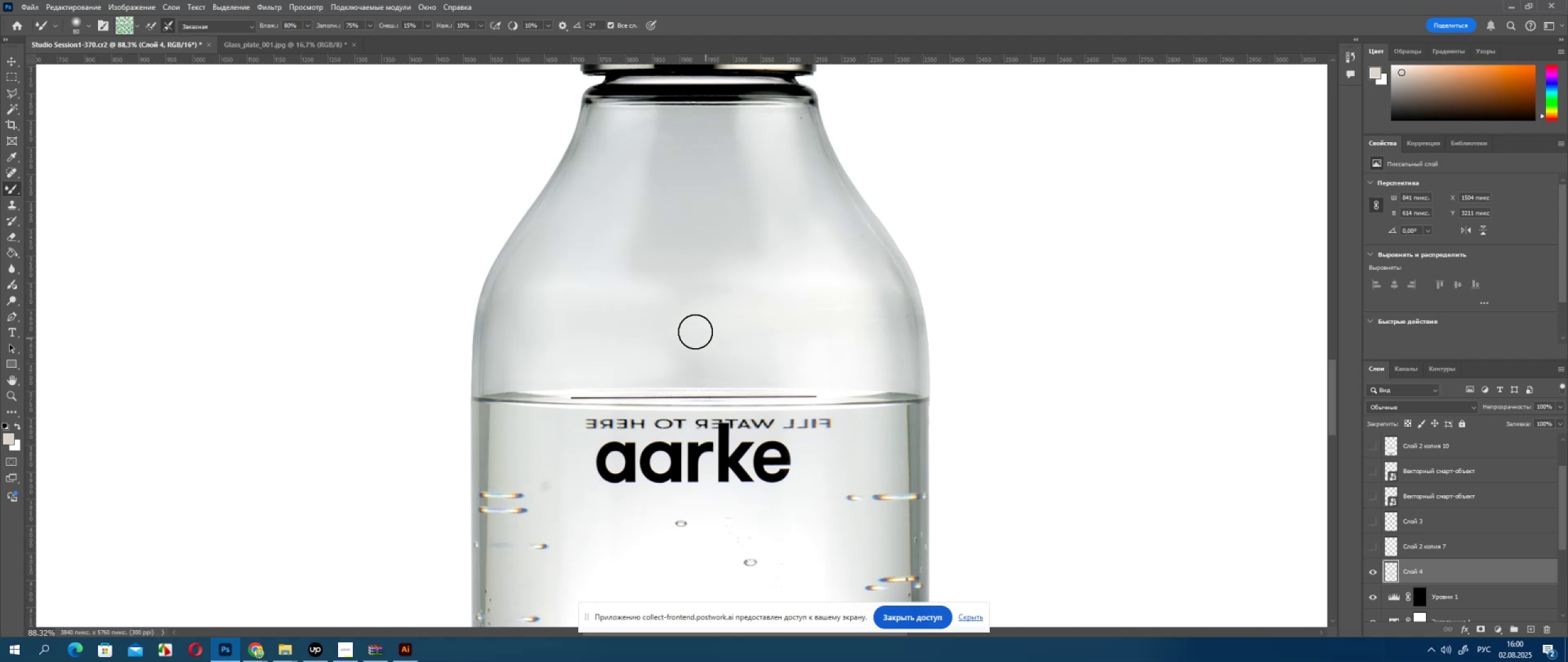 
hold_key(key=AltLeft, duration=0.46)
 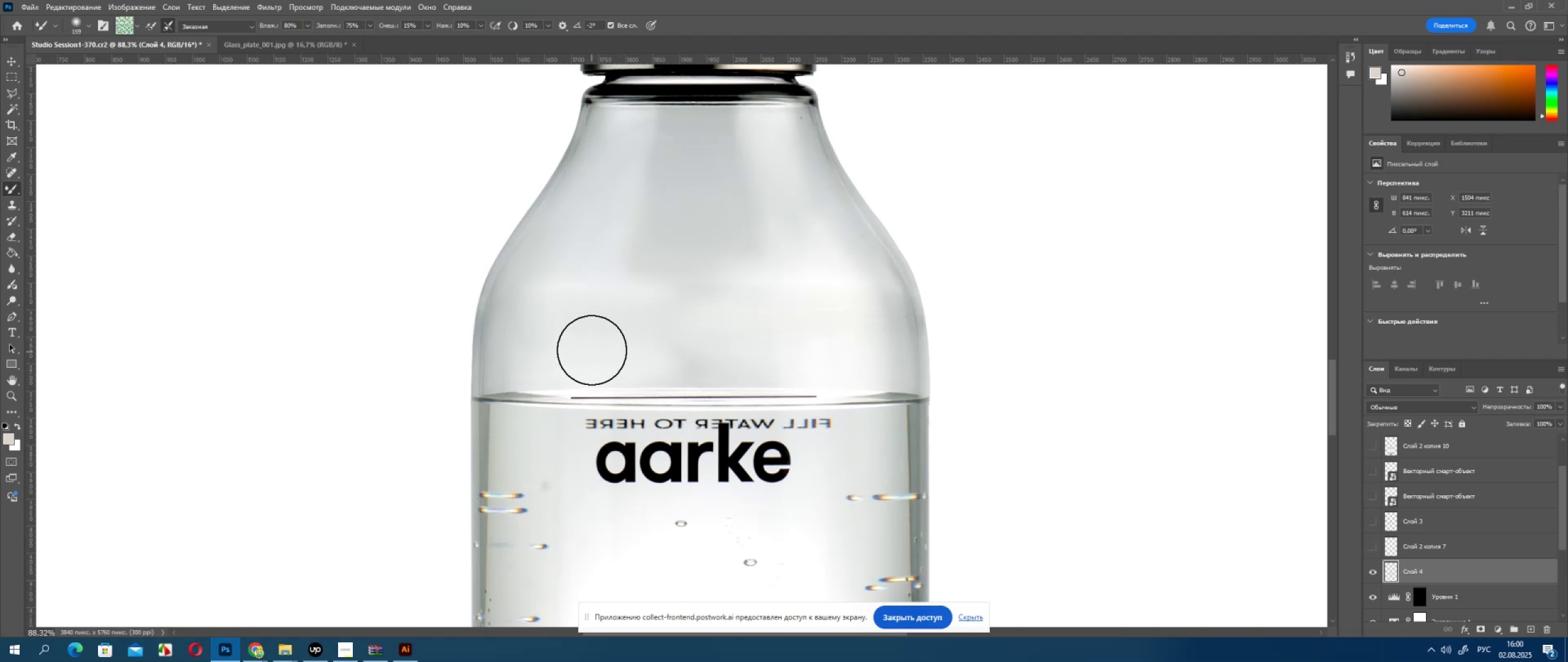 
left_click_drag(start_coordinate=[582, 336], to_coordinate=[741, 348])
 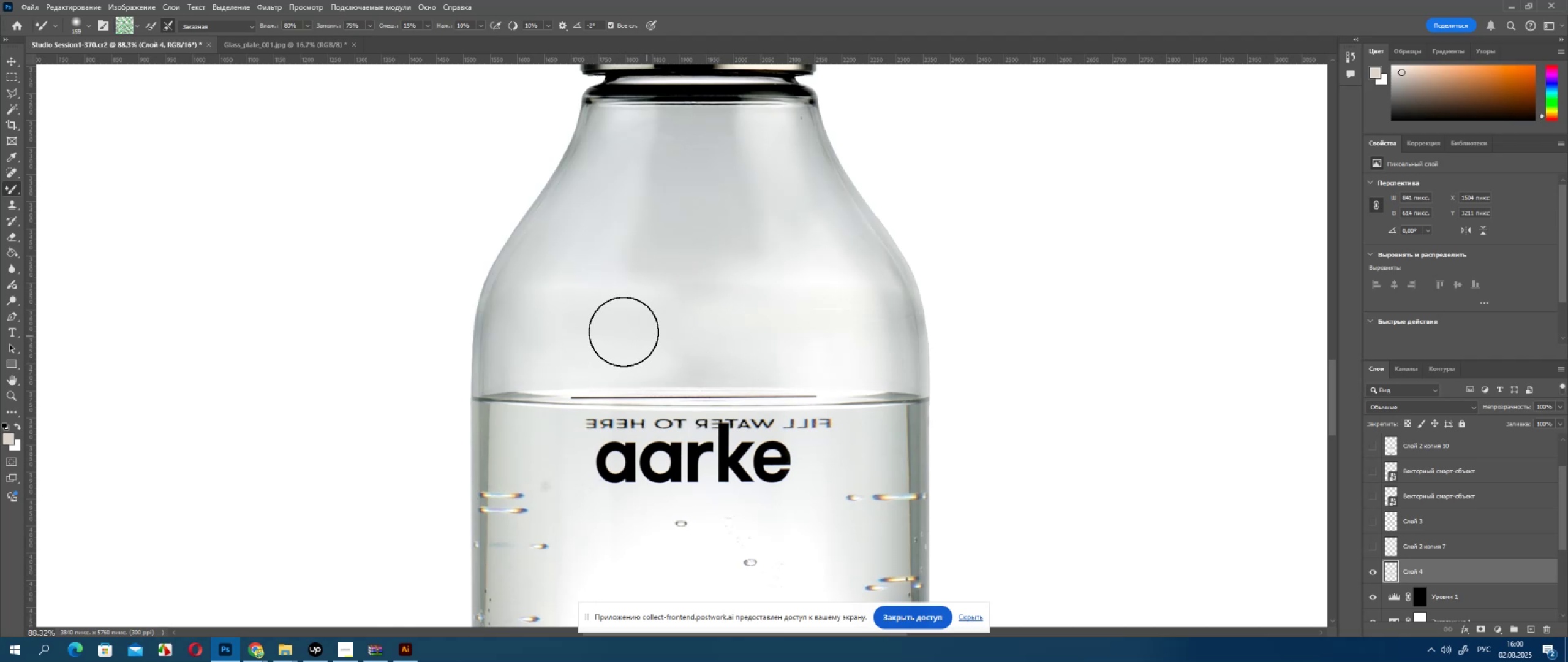 
left_click_drag(start_coordinate=[617, 333], to_coordinate=[784, 350])
 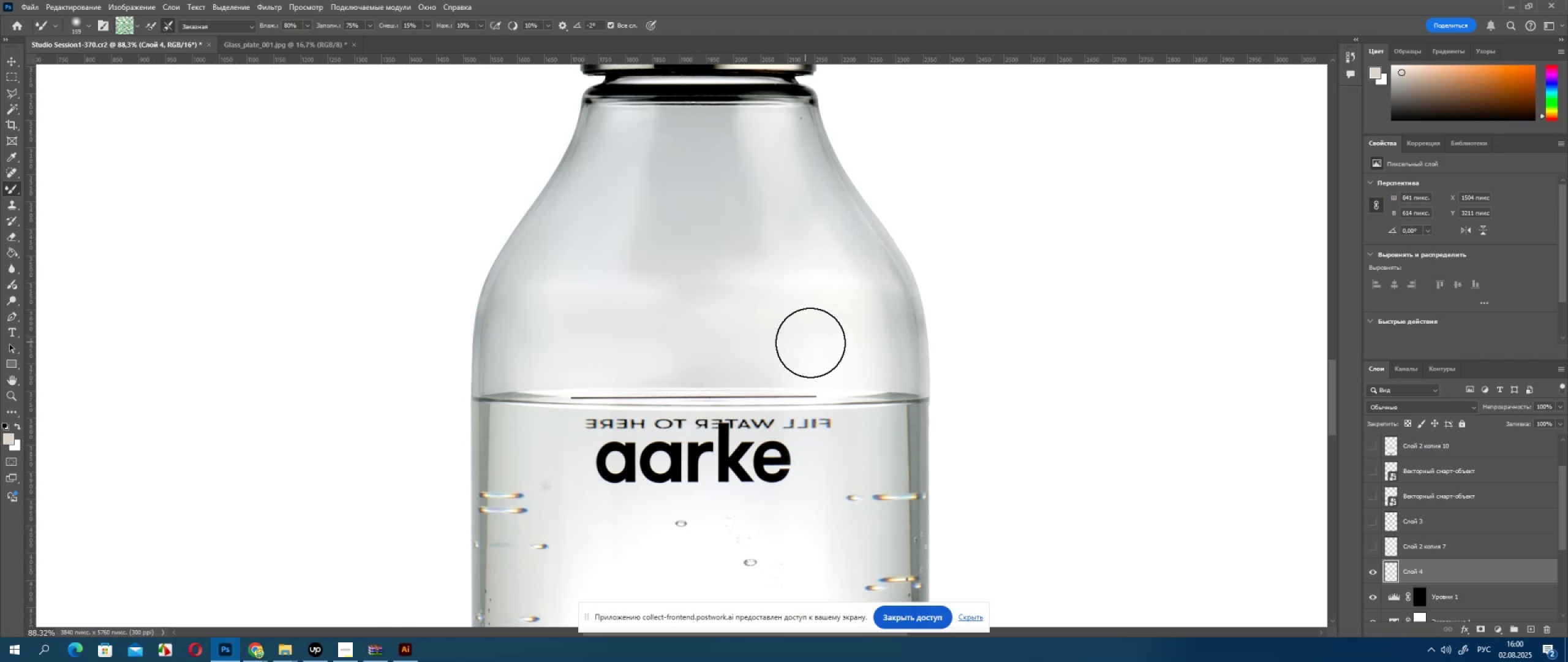 
left_click_drag(start_coordinate=[814, 345], to_coordinate=[641, 344])
 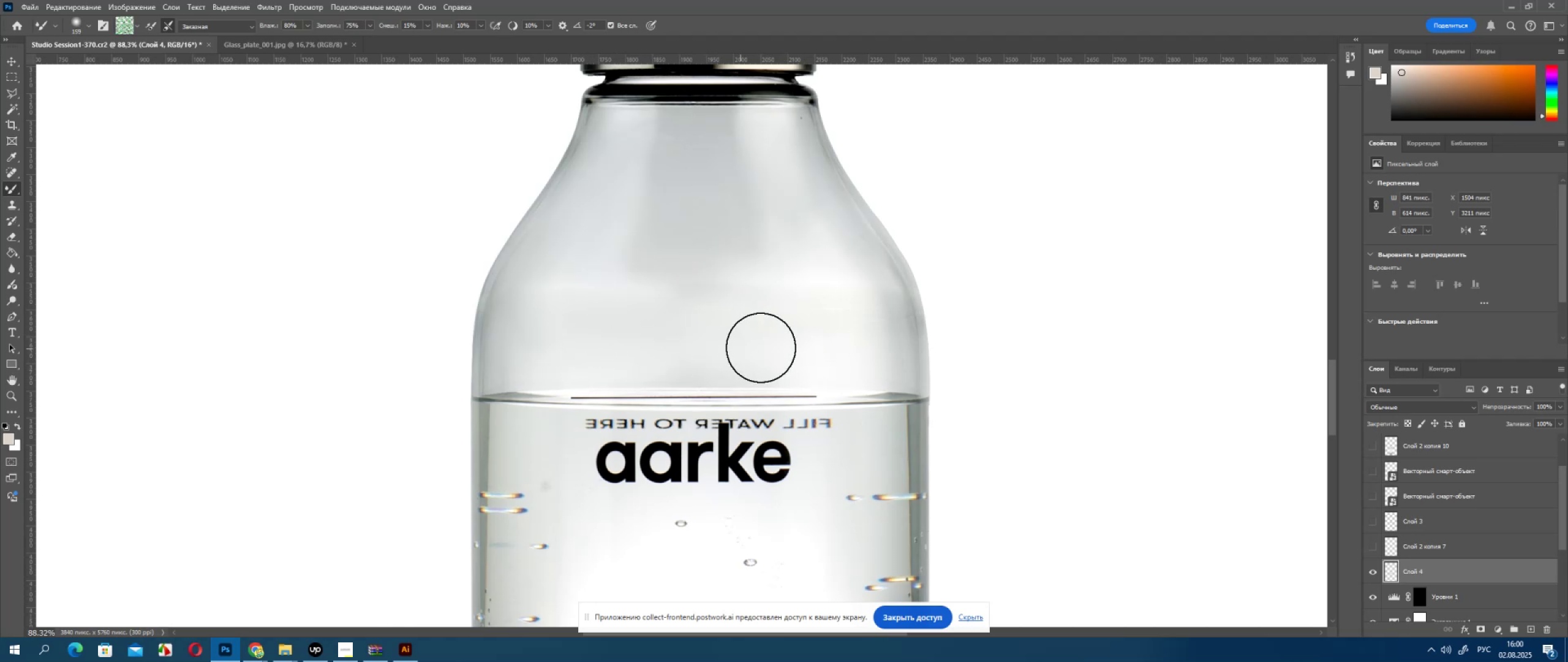 
left_click_drag(start_coordinate=[760, 349], to_coordinate=[610, 348])
 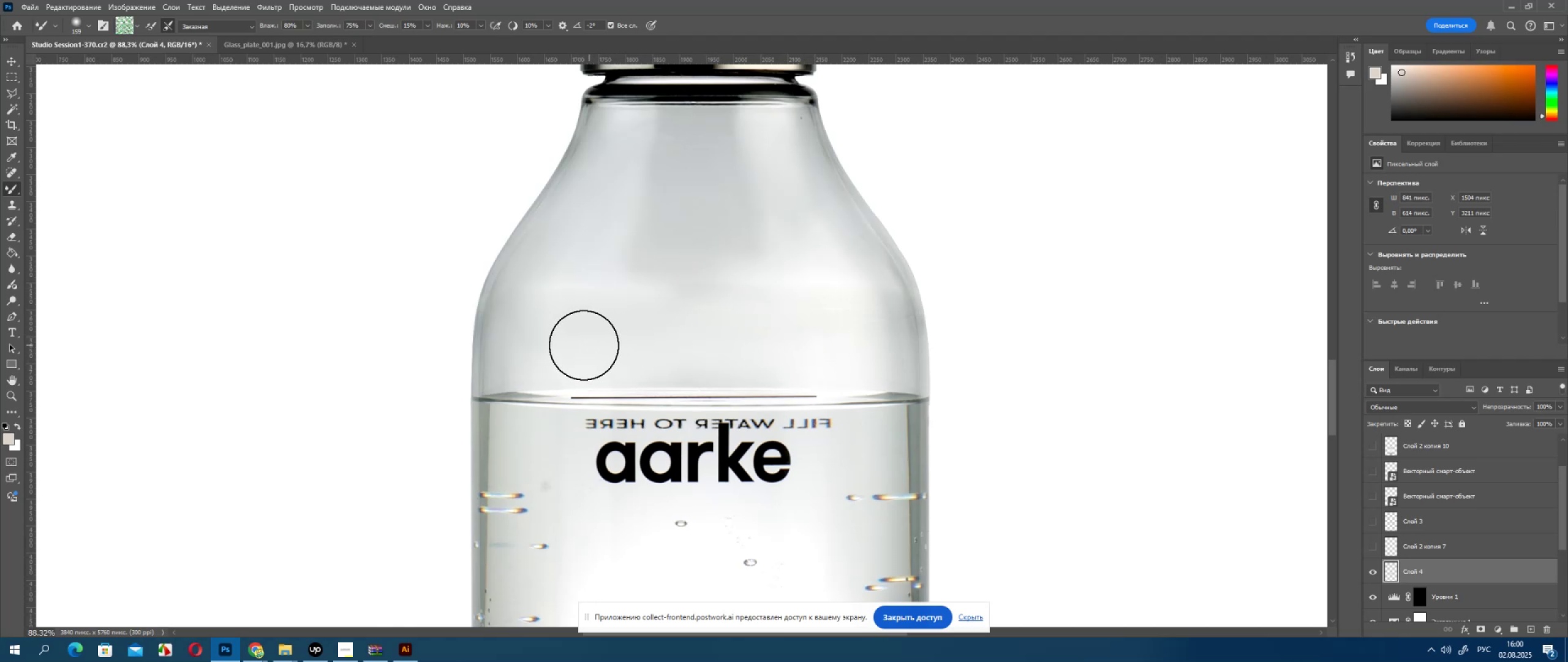 
left_click_drag(start_coordinate=[582, 345], to_coordinate=[746, 354])
 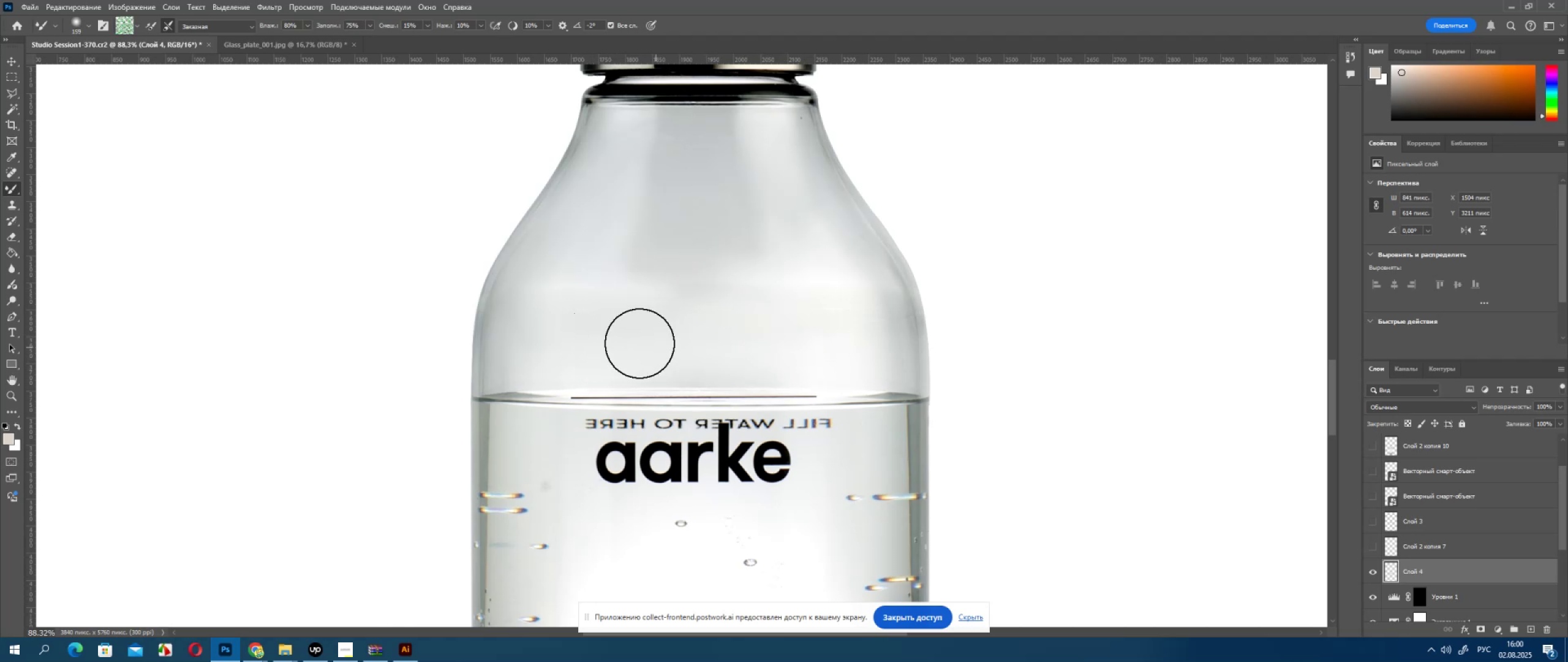 
left_click_drag(start_coordinate=[634, 342], to_coordinate=[774, 356])
 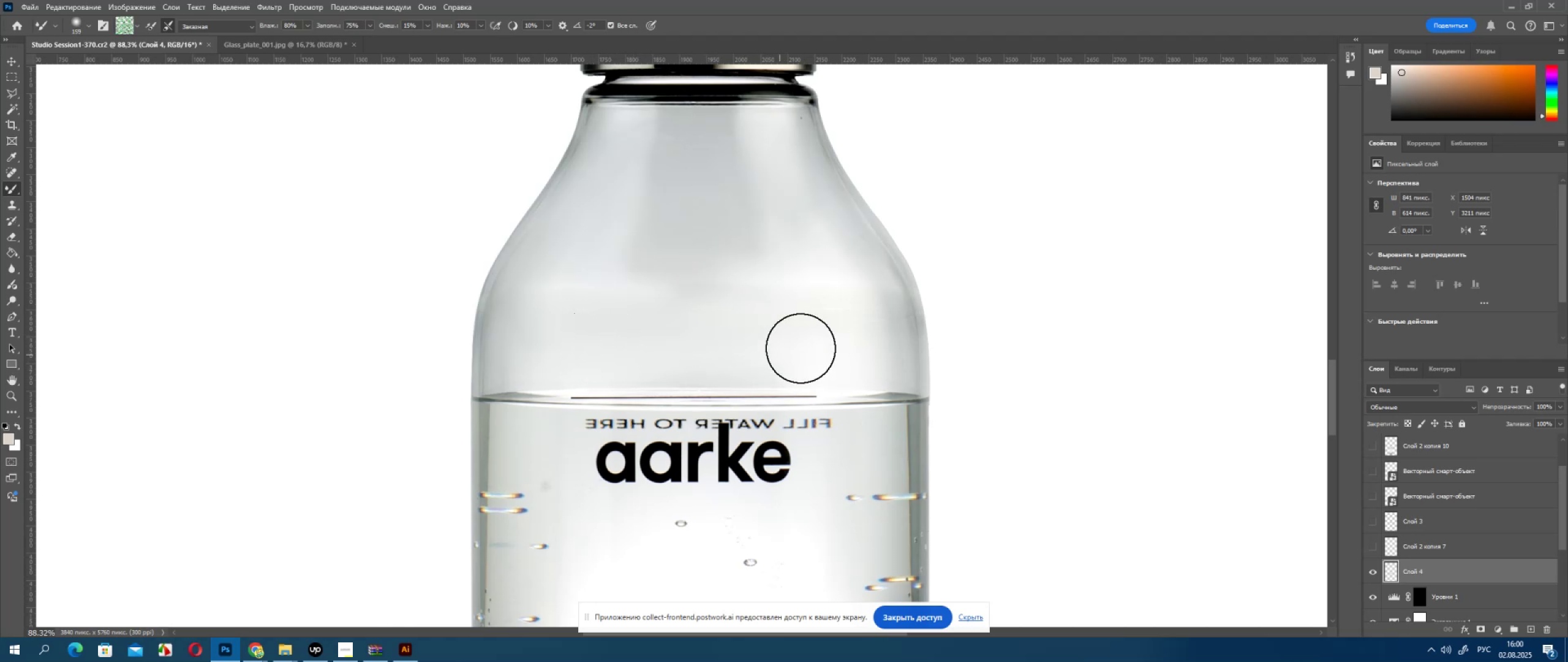 
left_click_drag(start_coordinate=[794, 354], to_coordinate=[598, 352])
 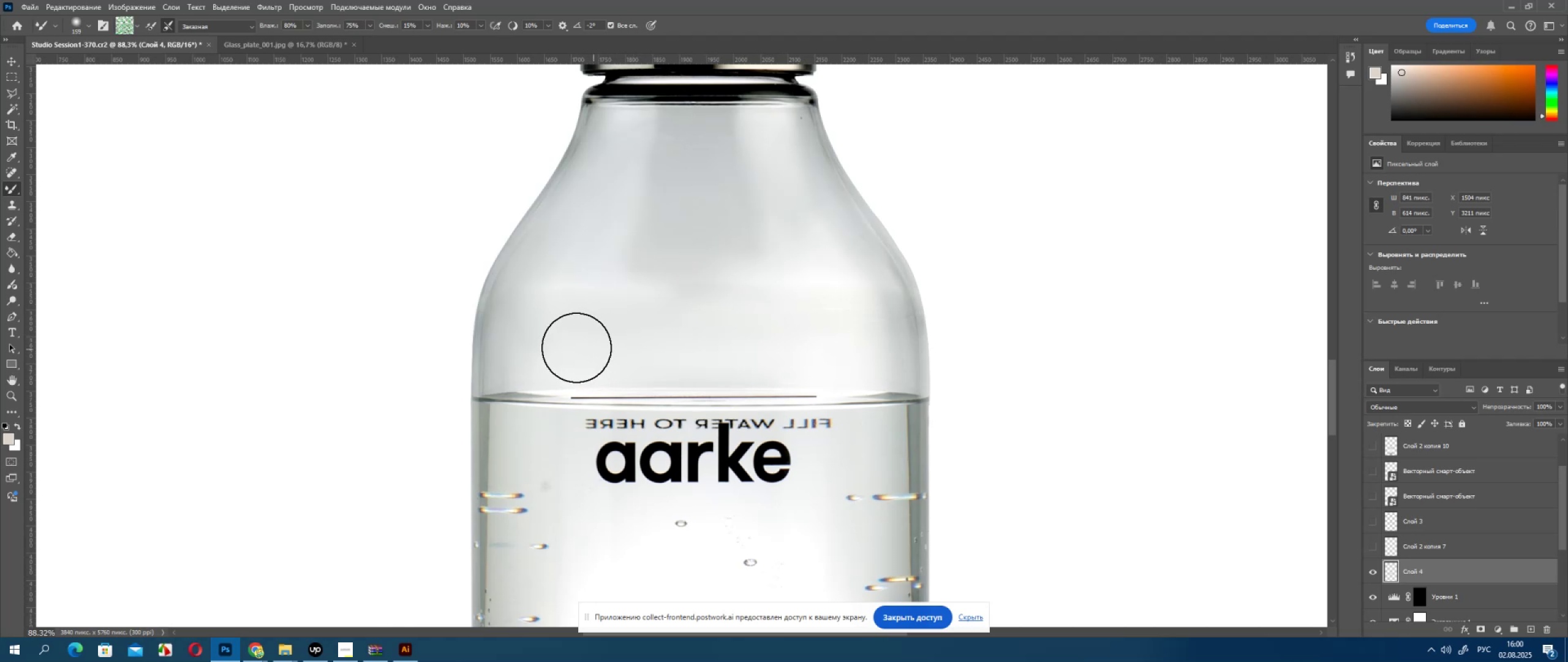 
left_click_drag(start_coordinate=[576, 348], to_coordinate=[769, 364])
 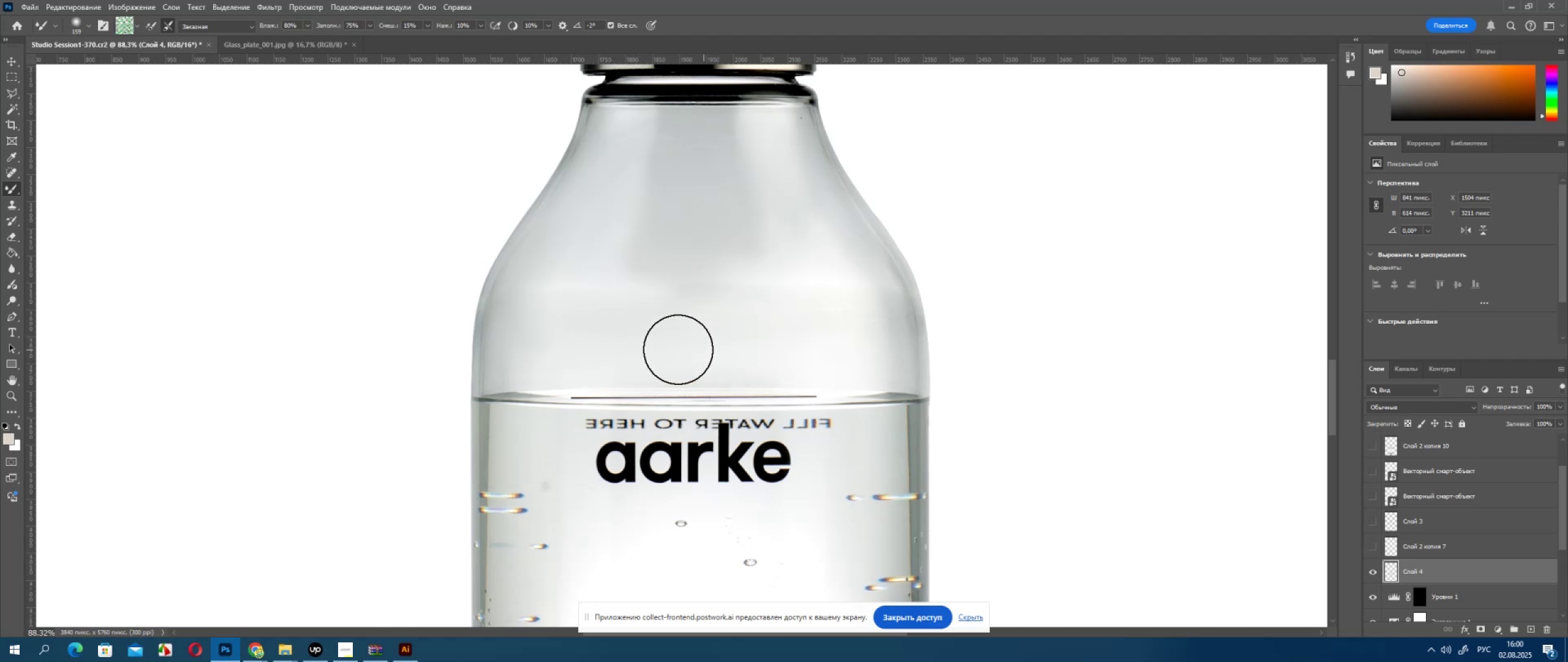 
left_click_drag(start_coordinate=[616, 348], to_coordinate=[782, 362])
 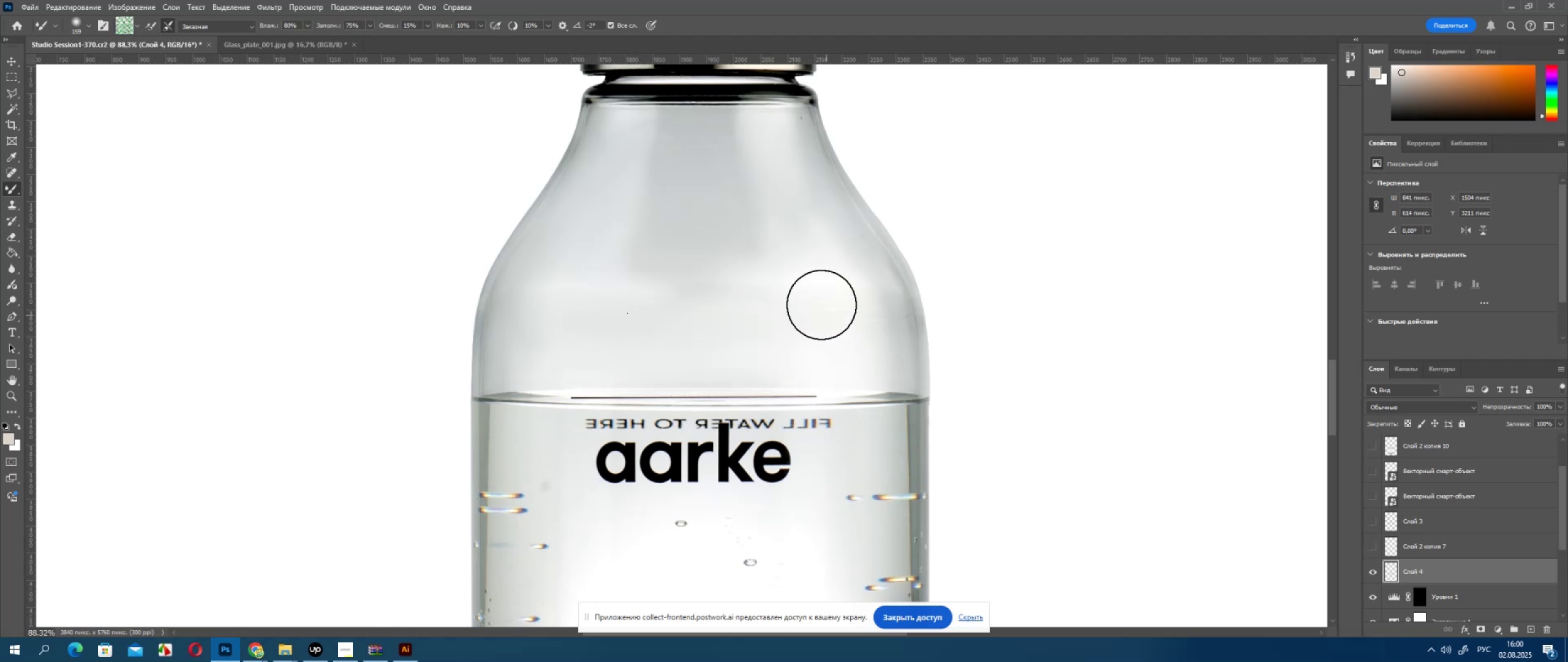 
hold_key(key=Space, duration=0.62)
 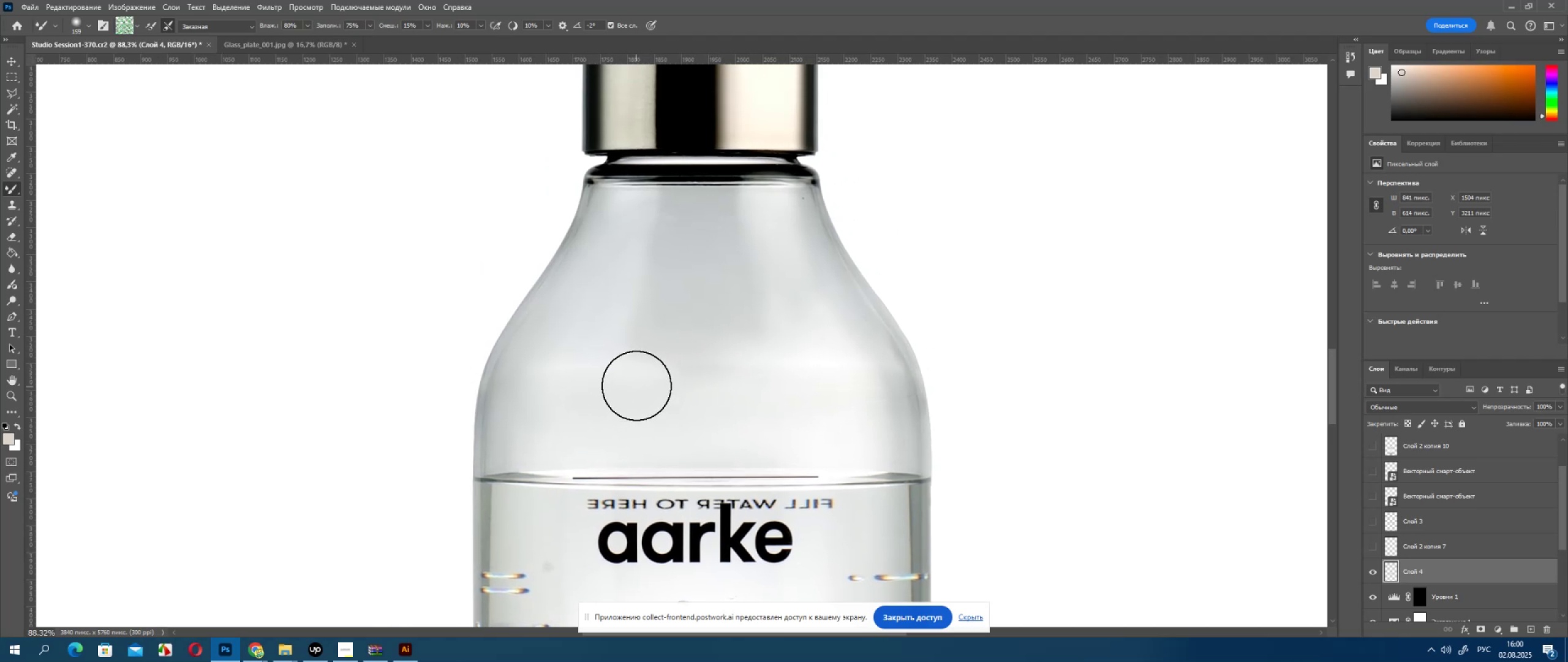 
left_click_drag(start_coordinate=[750, 291], to_coordinate=[752, 371])
 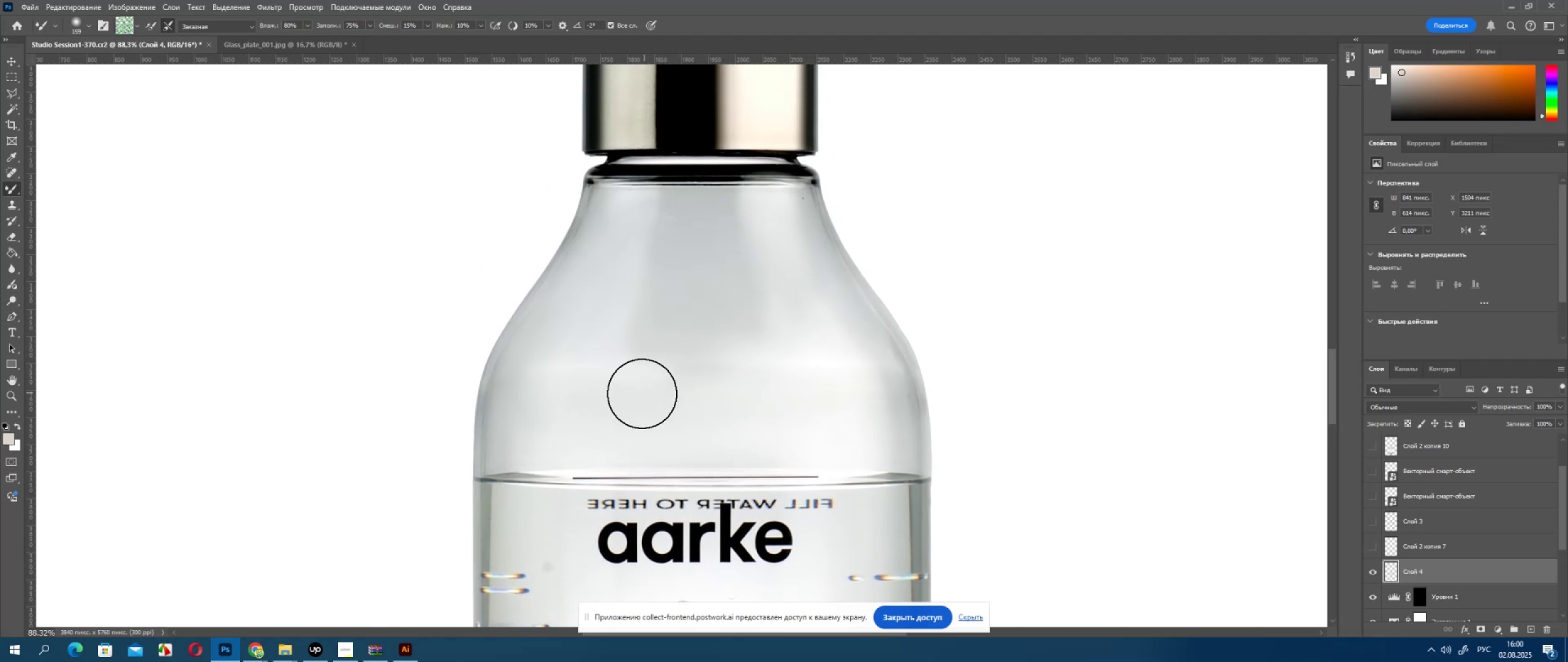 
left_click_drag(start_coordinate=[636, 387], to_coordinate=[654, 280])
 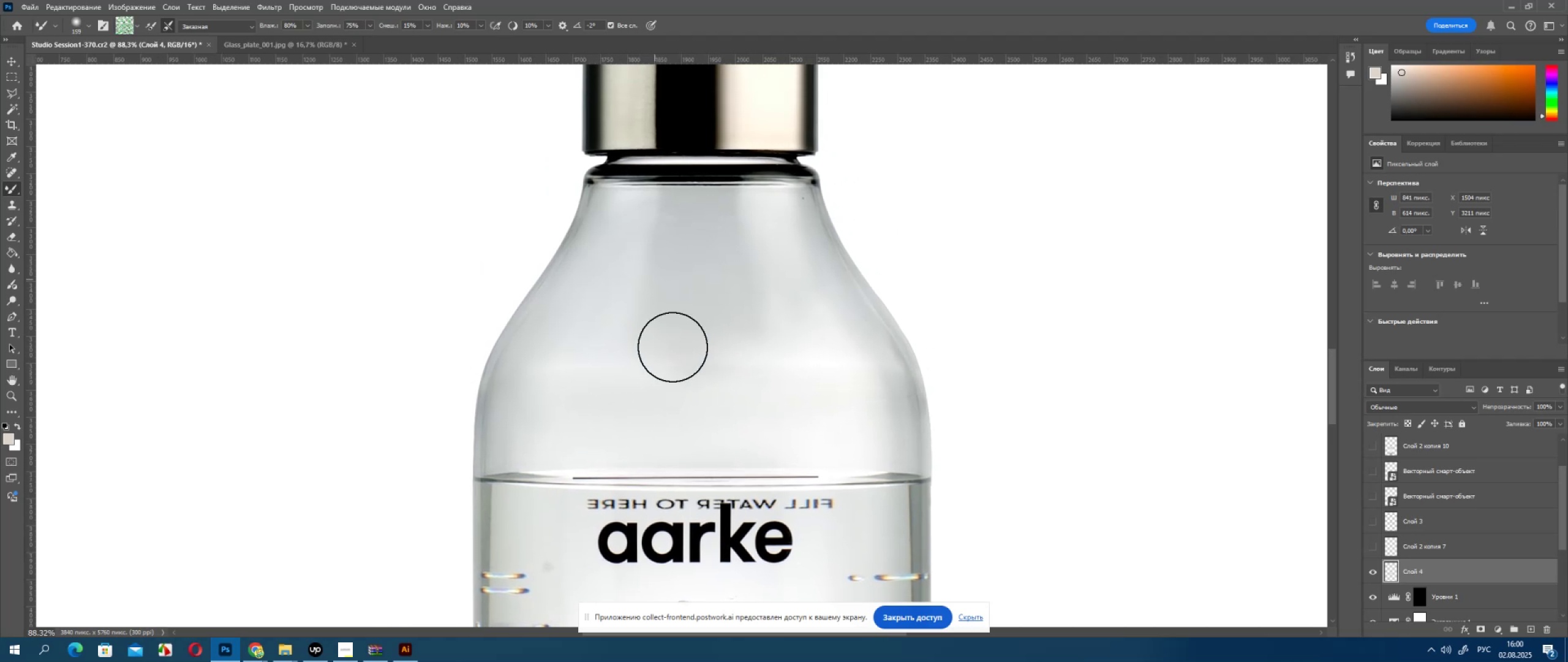 
left_click_drag(start_coordinate=[664, 376], to_coordinate=[684, 249])
 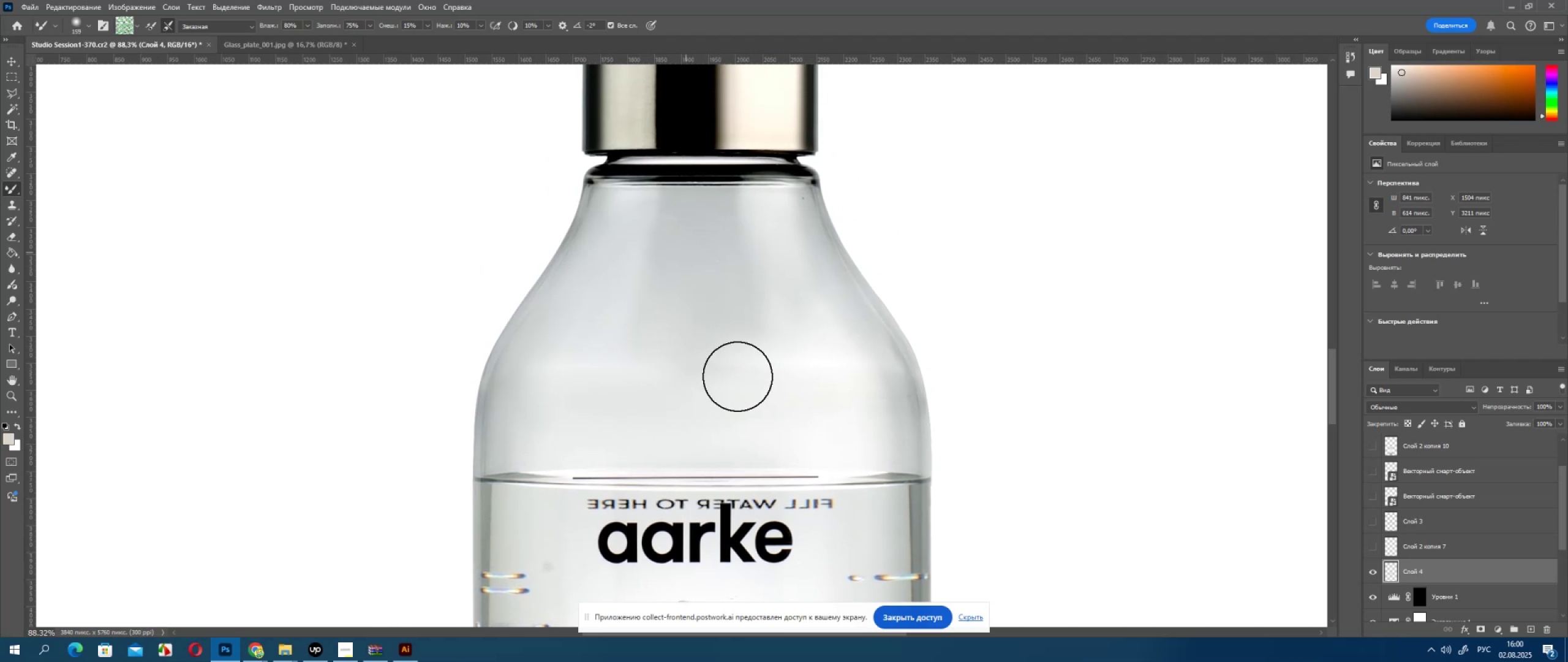 
left_click_drag(start_coordinate=[734, 400], to_coordinate=[695, 273])
 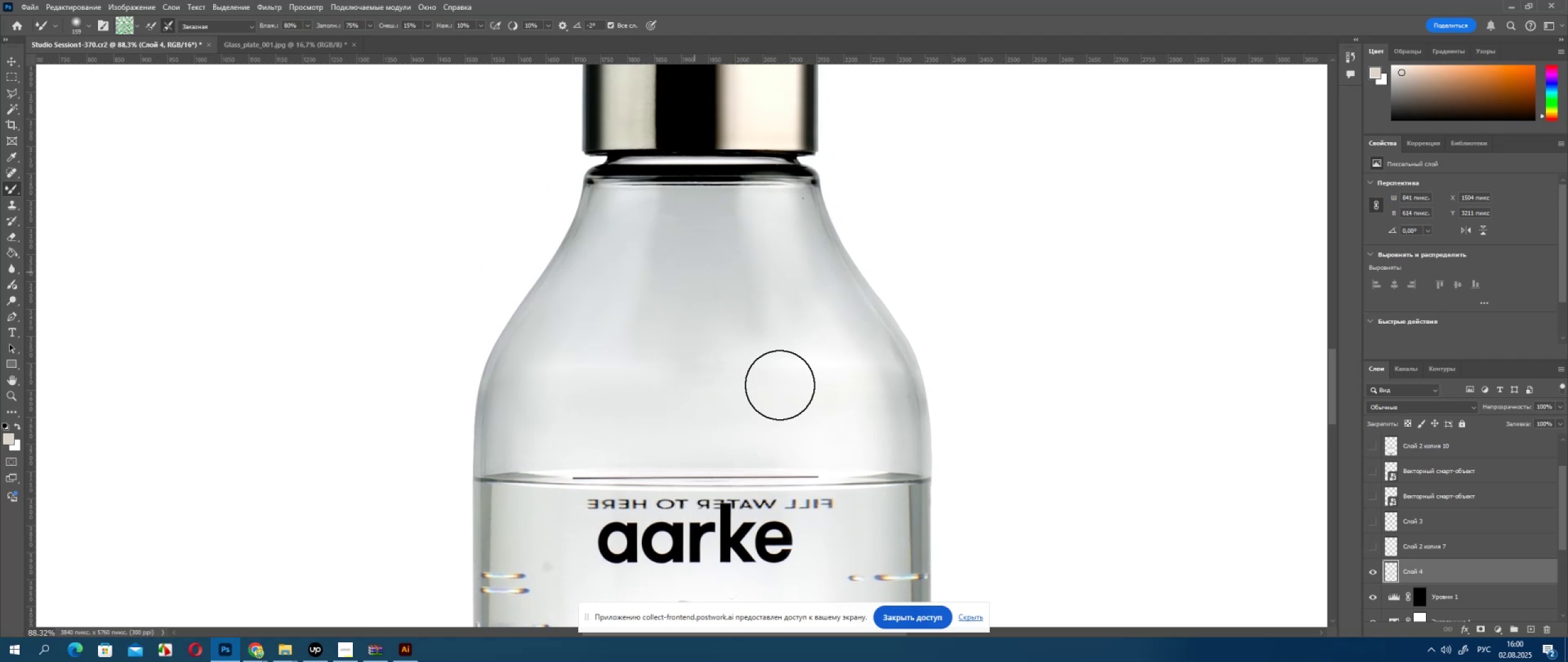 
left_click_drag(start_coordinate=[807, 421], to_coordinate=[713, 275])
 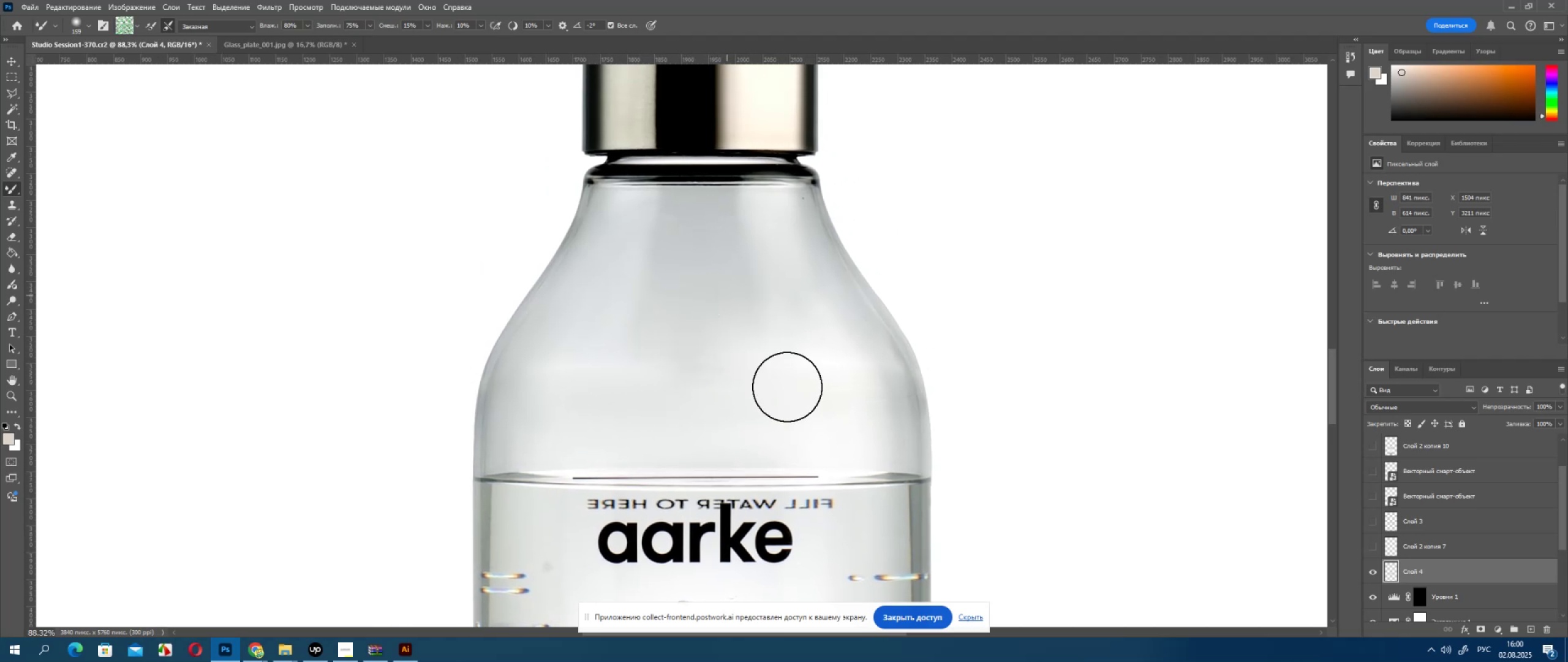 
left_click_drag(start_coordinate=[789, 389], to_coordinate=[738, 272])
 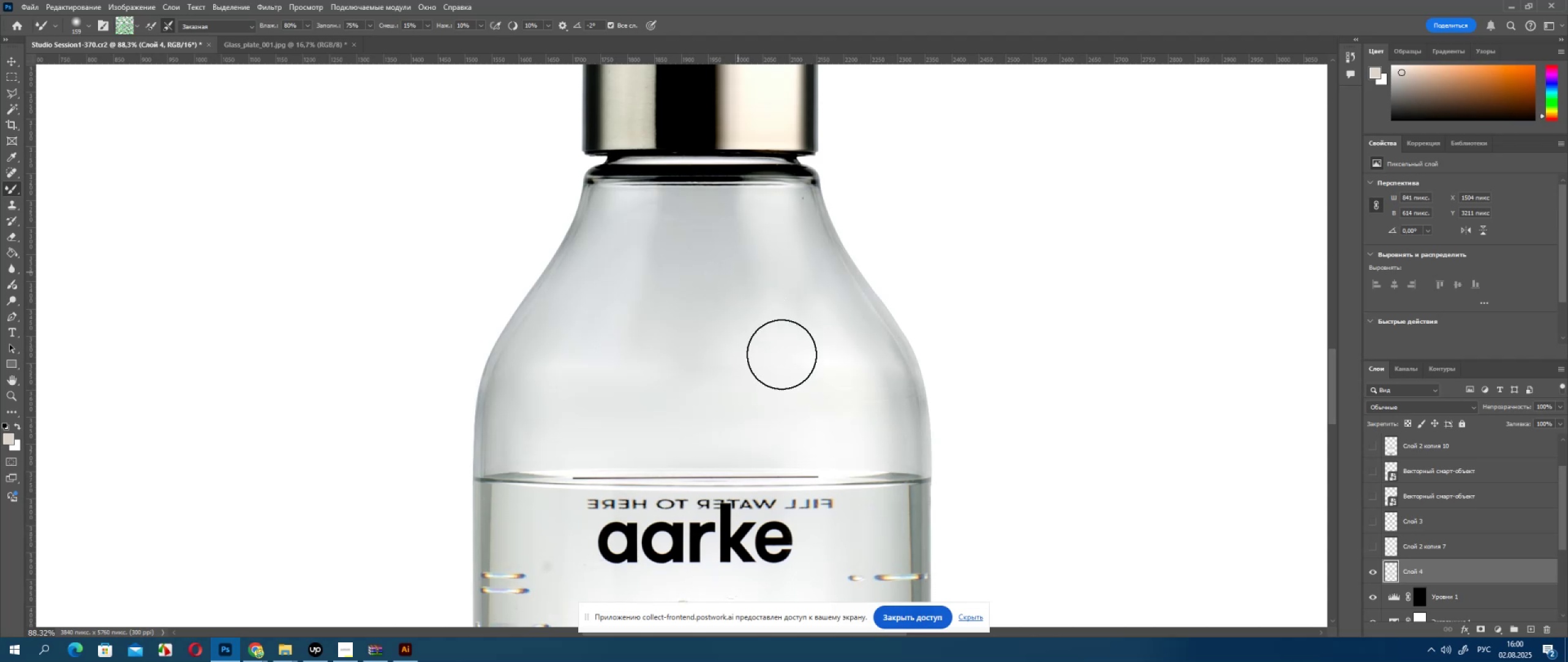 
left_click_drag(start_coordinate=[787, 365], to_coordinate=[717, 229])
 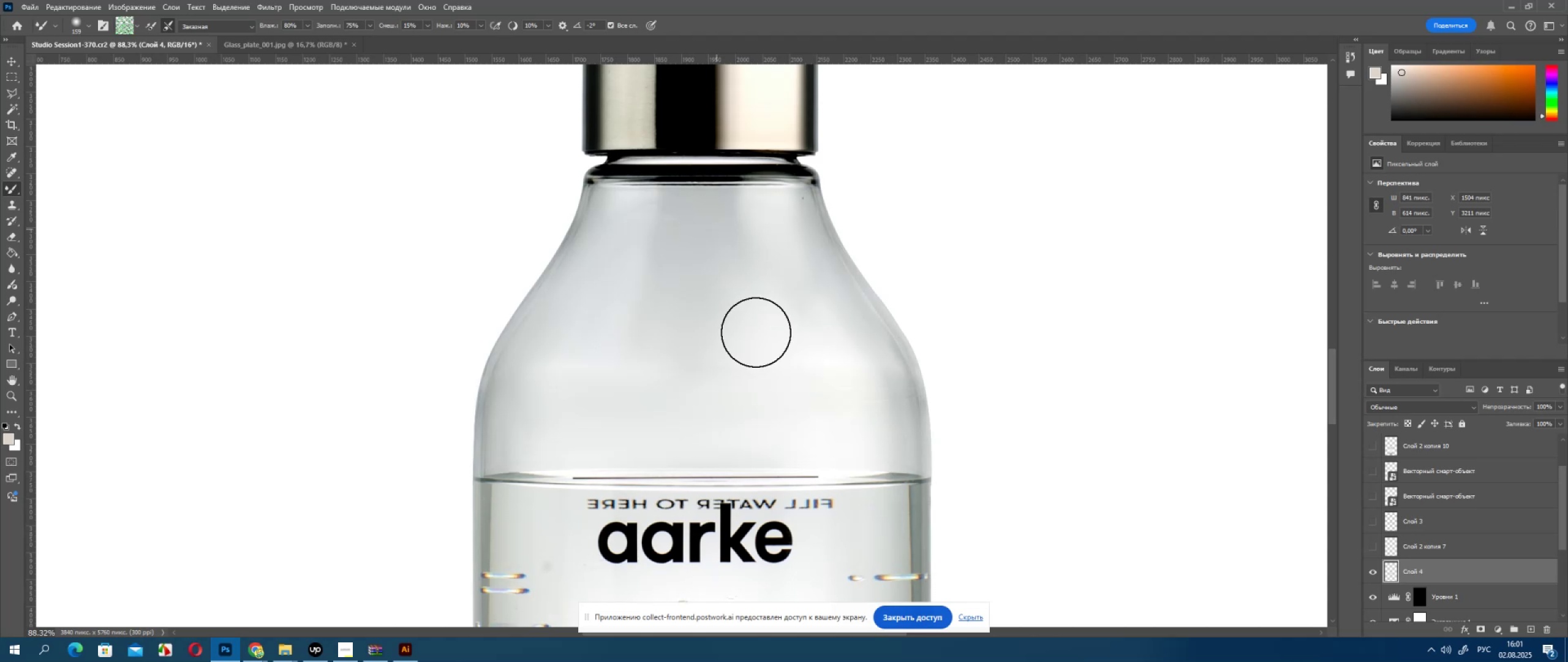 
left_click_drag(start_coordinate=[762, 343], to_coordinate=[707, 233])
 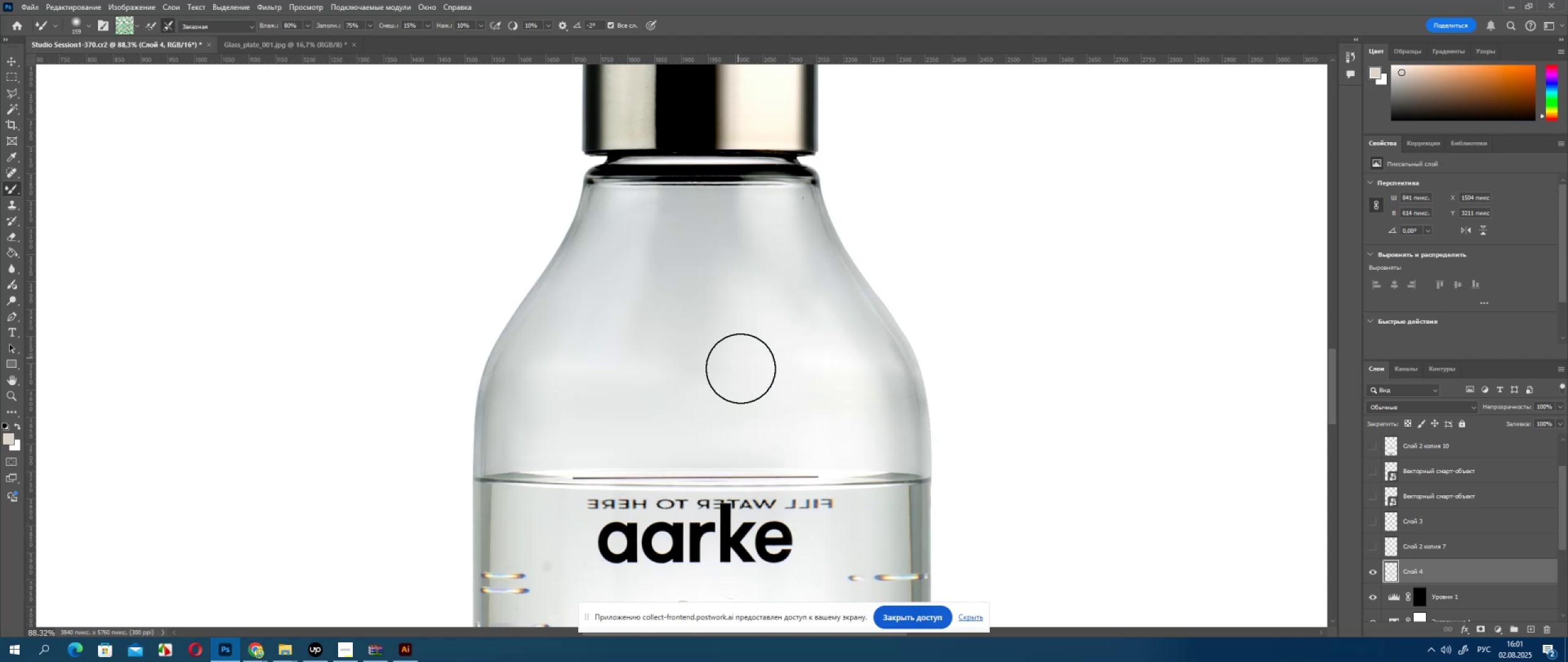 
left_click_drag(start_coordinate=[739, 376], to_coordinate=[693, 234])
 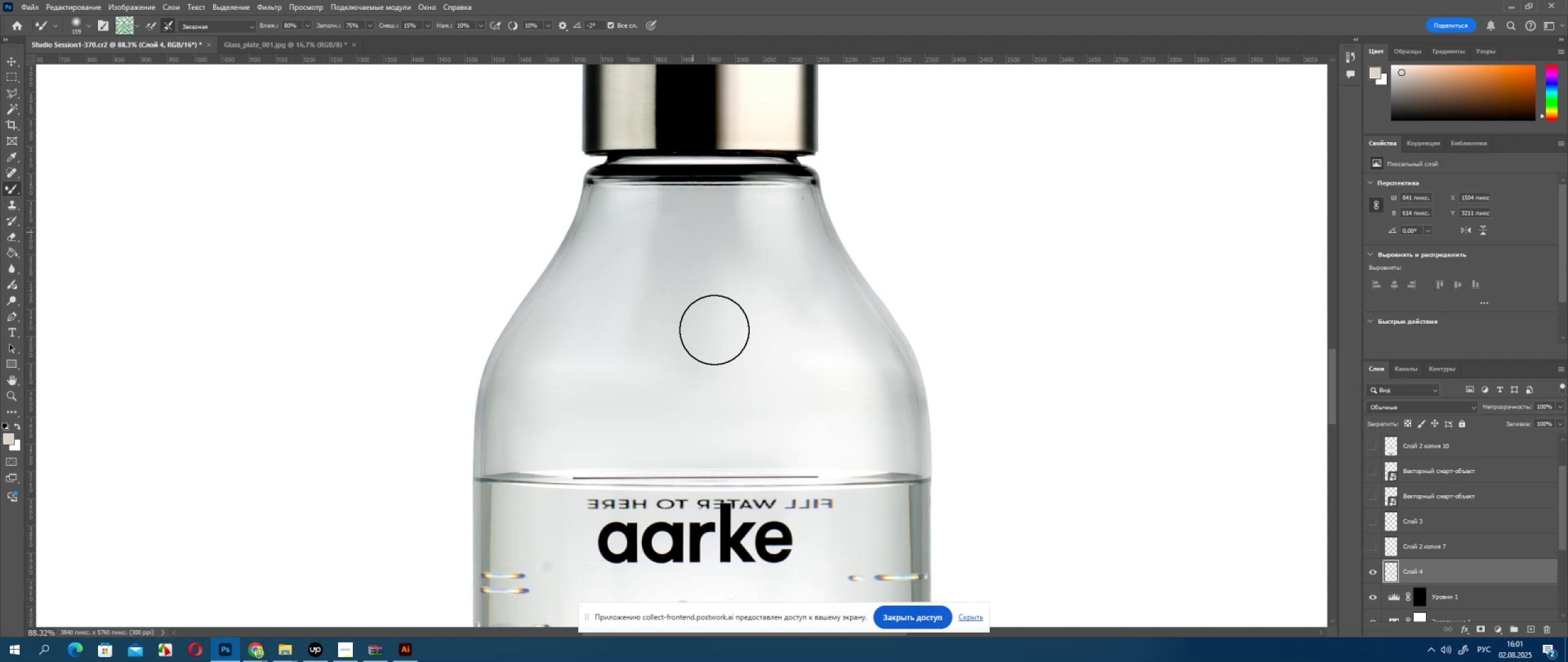 
left_click_drag(start_coordinate=[714, 347], to_coordinate=[695, 240])
 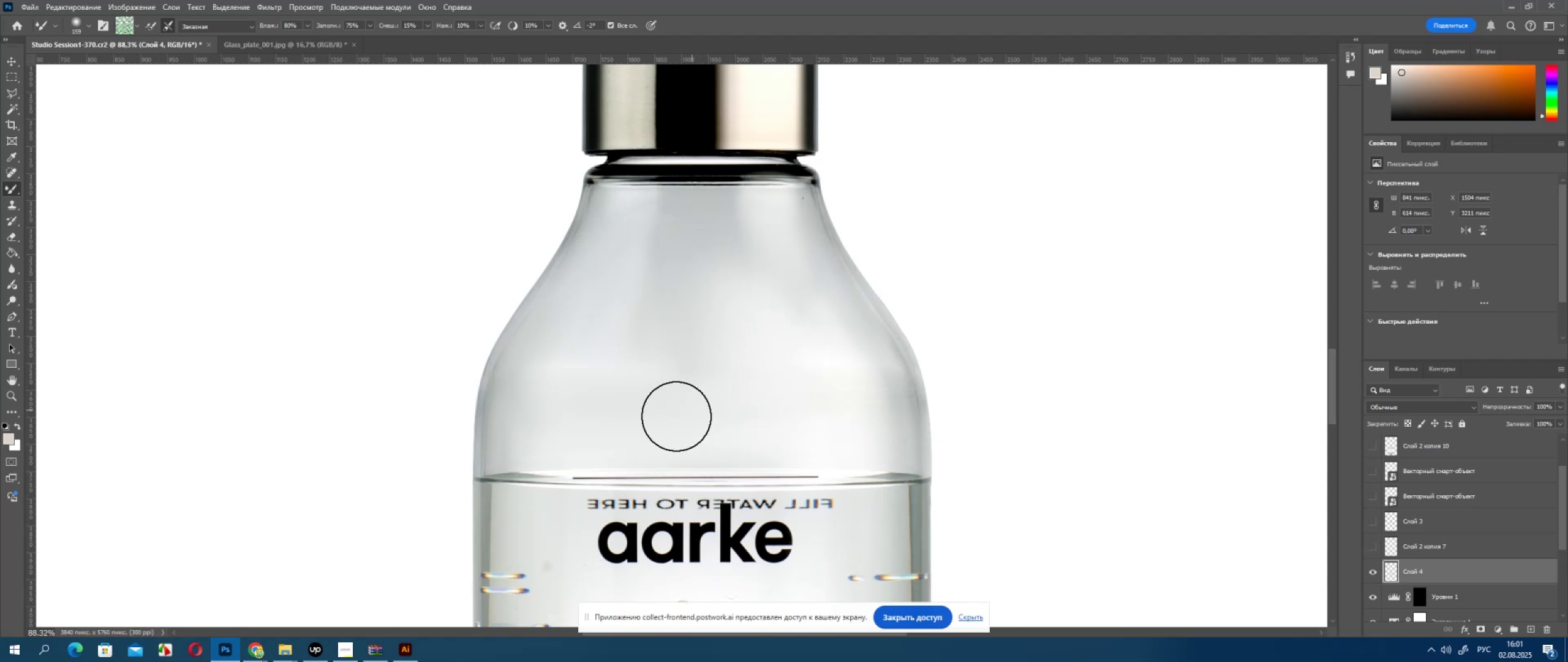 
left_click_drag(start_coordinate=[665, 412], to_coordinate=[652, 218])
 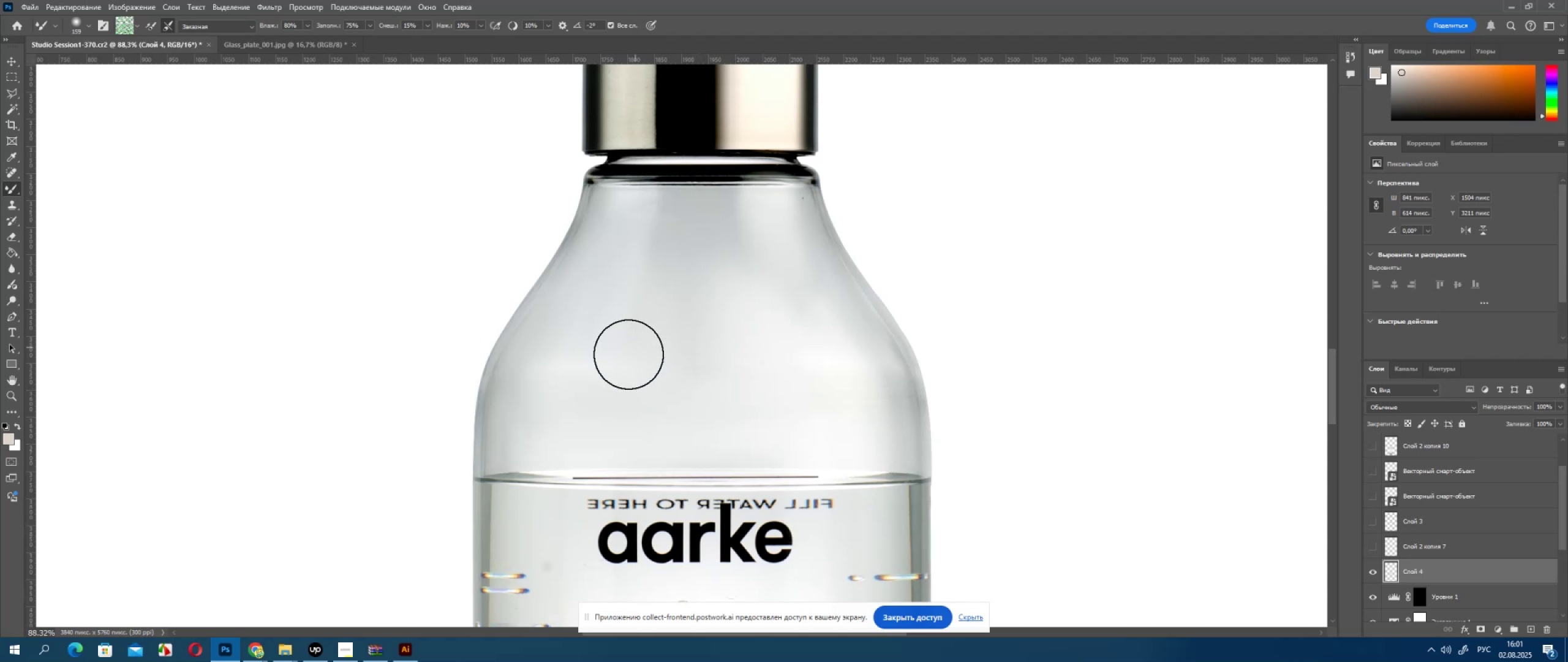 
left_click_drag(start_coordinate=[626, 357], to_coordinate=[660, 254])
 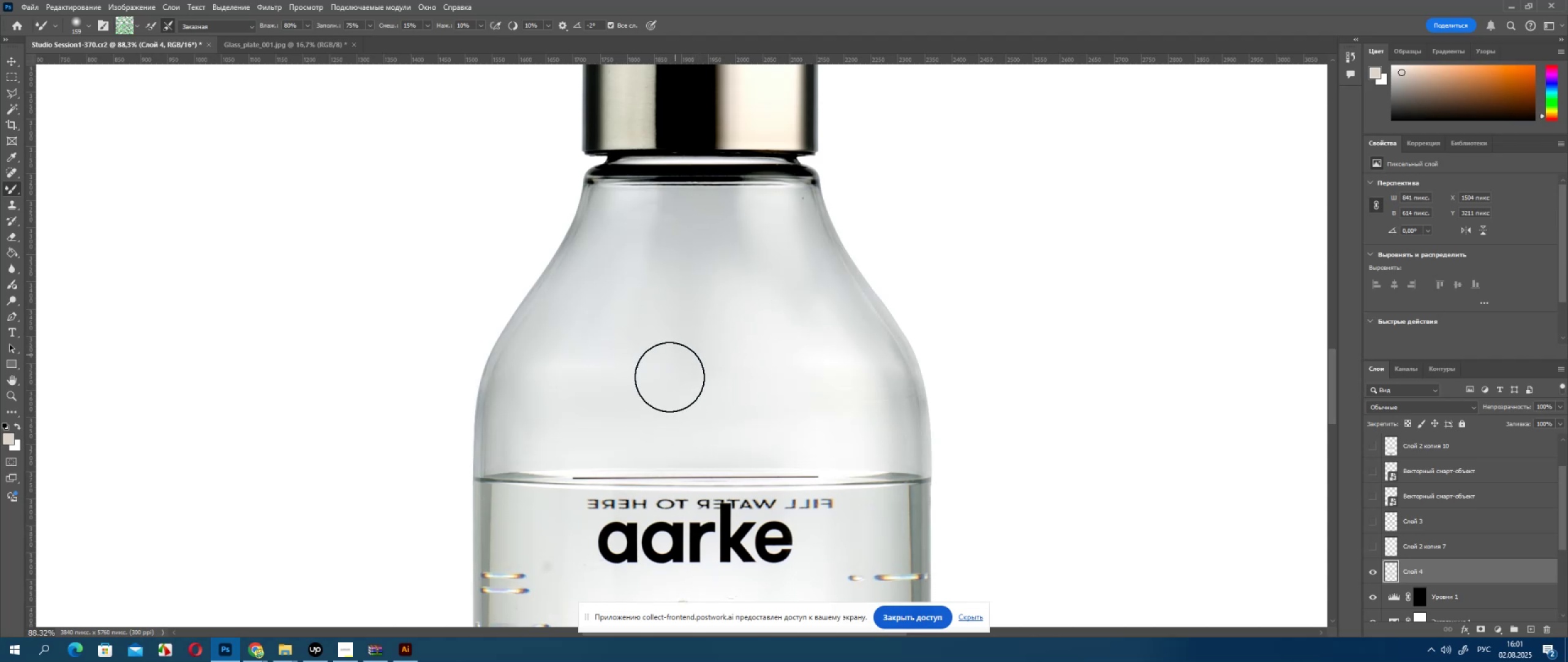 
left_click_drag(start_coordinate=[671, 385], to_coordinate=[682, 224])
 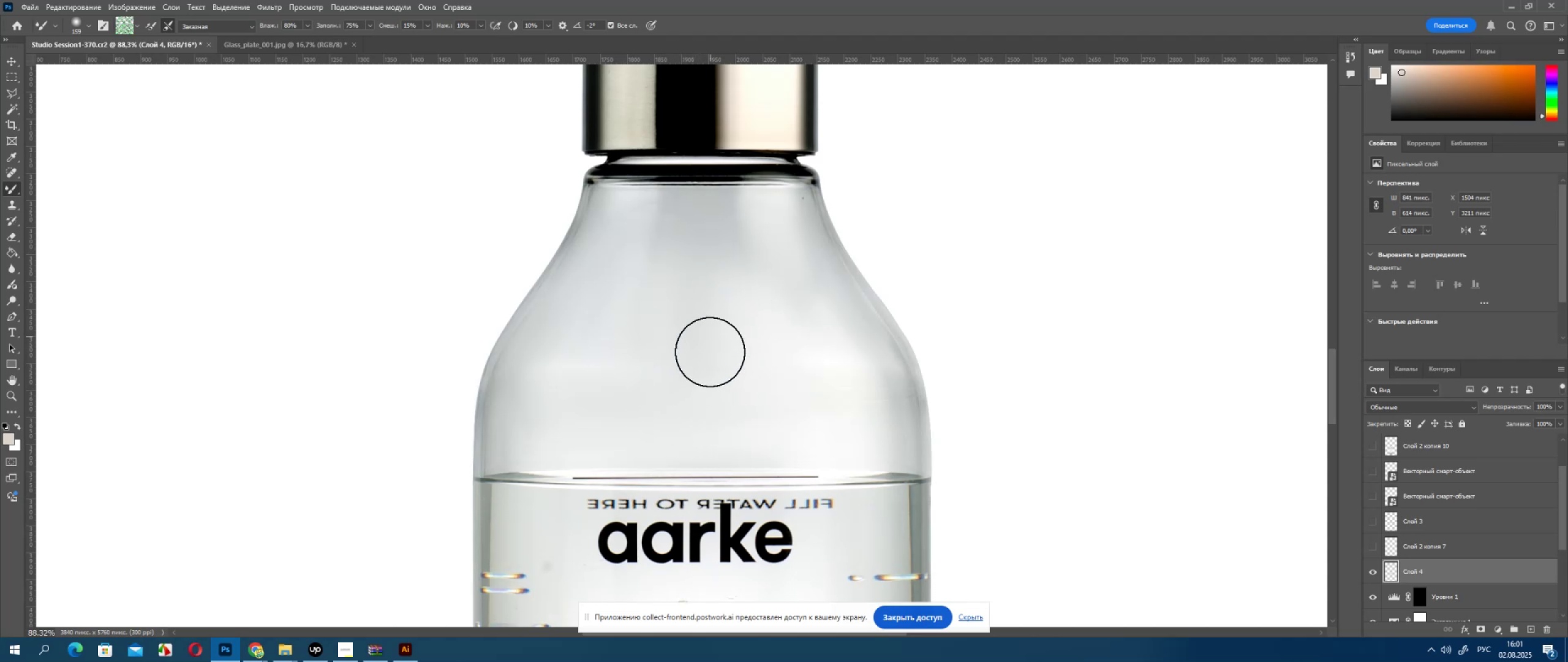 
left_click_drag(start_coordinate=[707, 371], to_coordinate=[689, 238])
 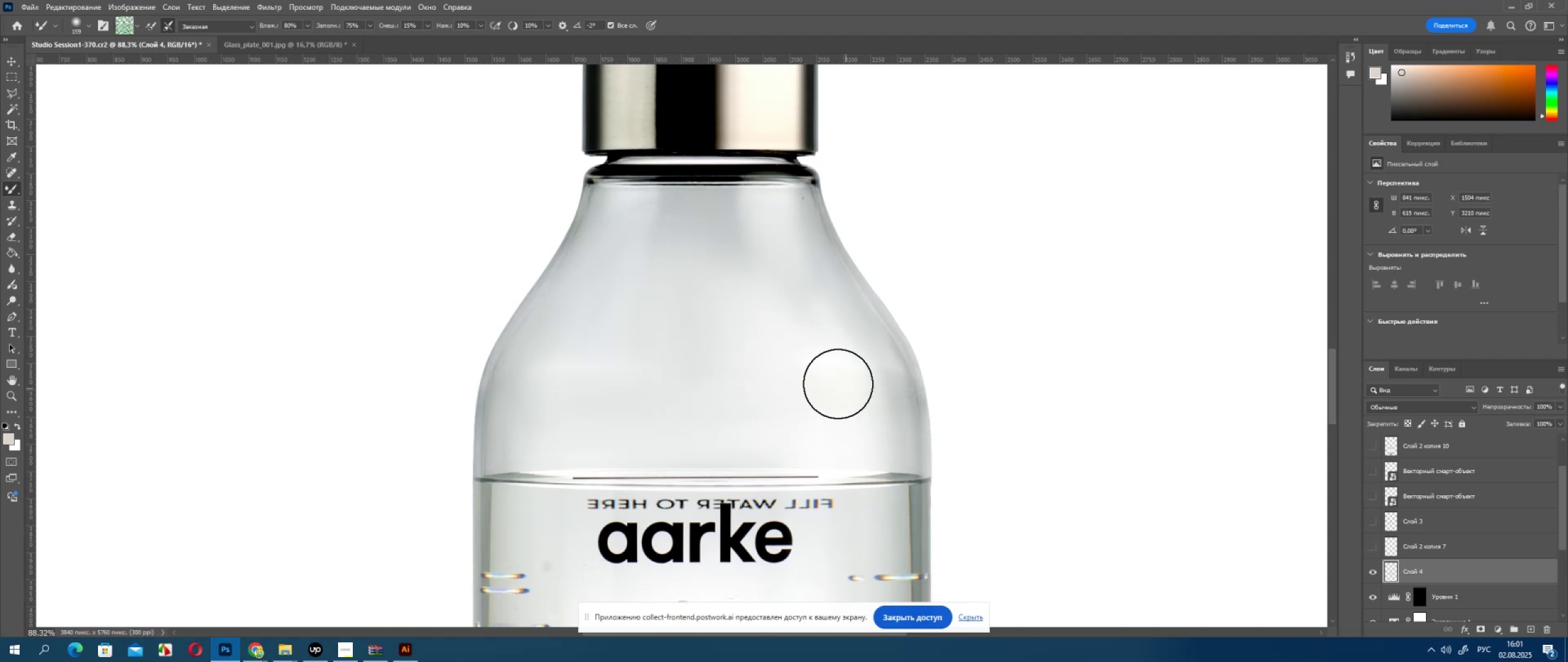 
left_click_drag(start_coordinate=[833, 384], to_coordinate=[777, 253])
 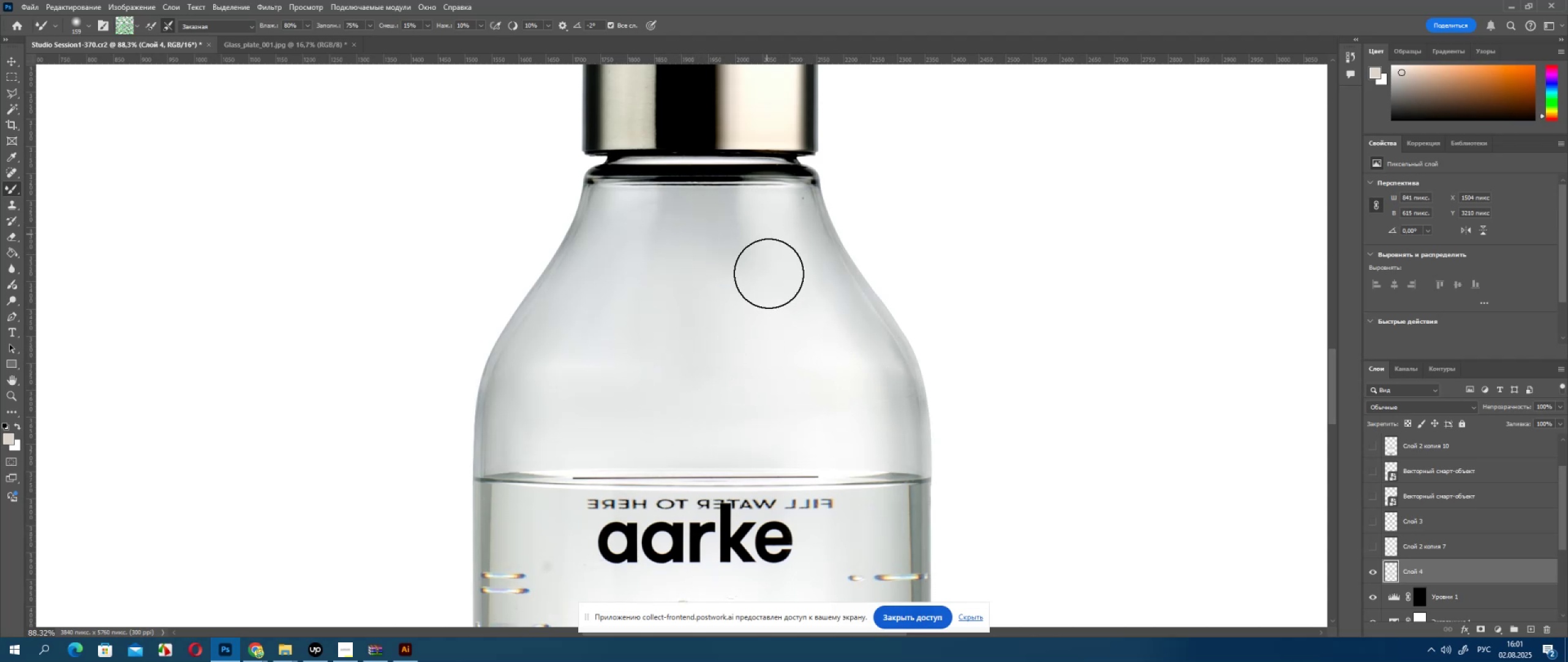 
left_click_drag(start_coordinate=[759, 231], to_coordinate=[808, 393])
 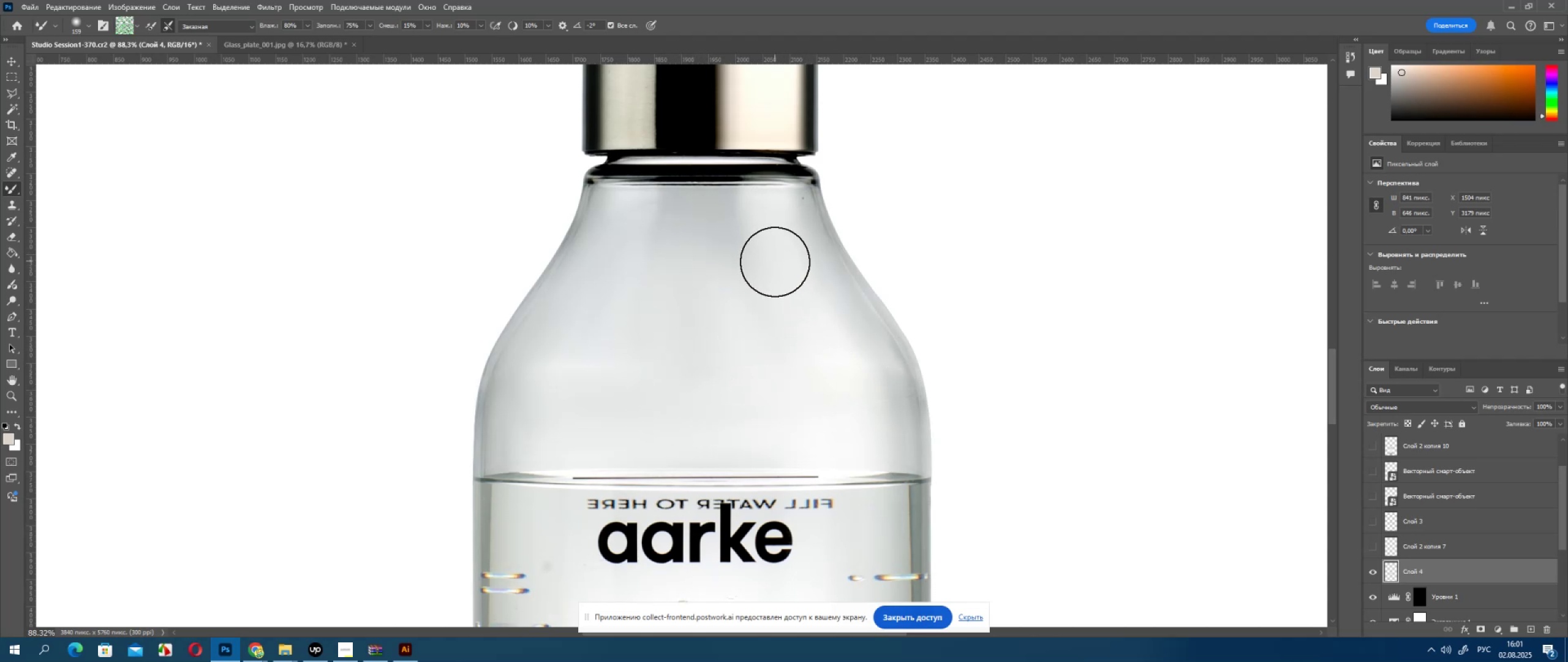 
left_click_drag(start_coordinate=[797, 388], to_coordinate=[722, 242])
 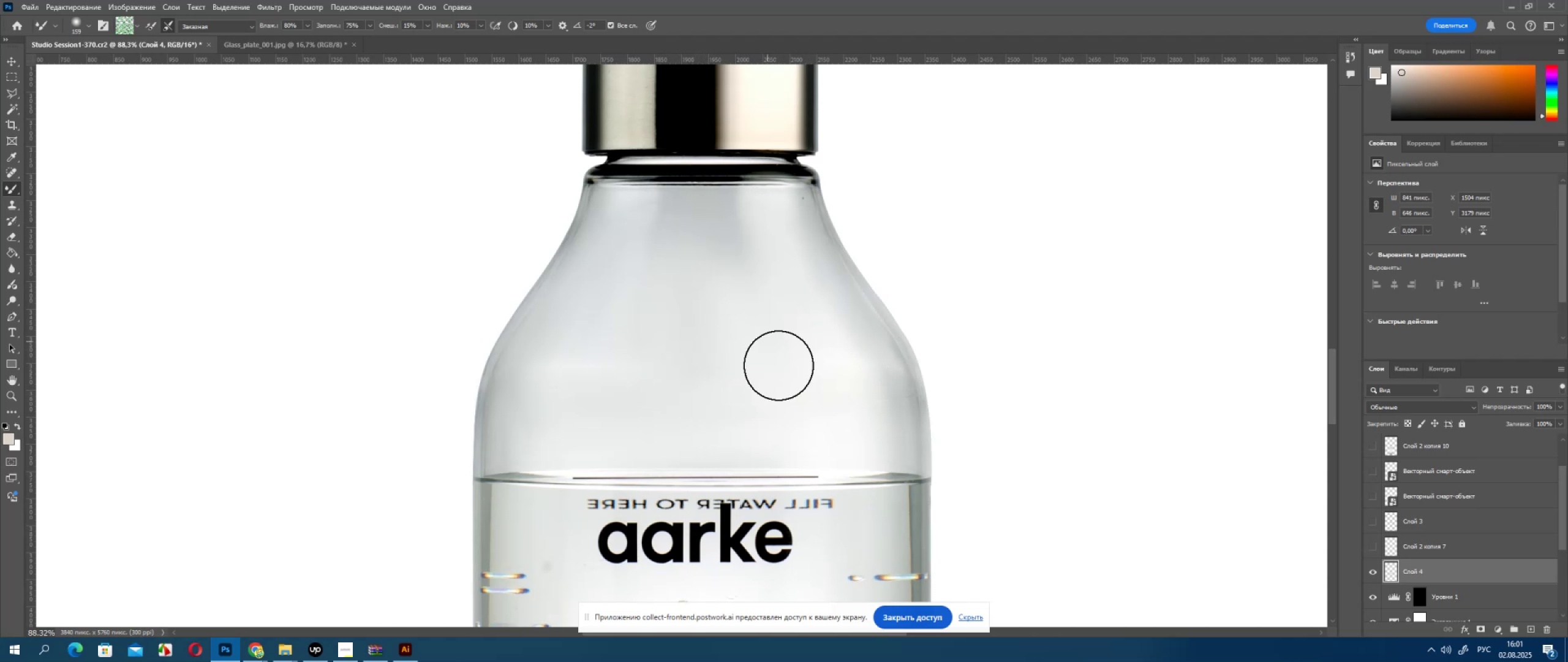 
left_click_drag(start_coordinate=[775, 351], to_coordinate=[696, 185])
 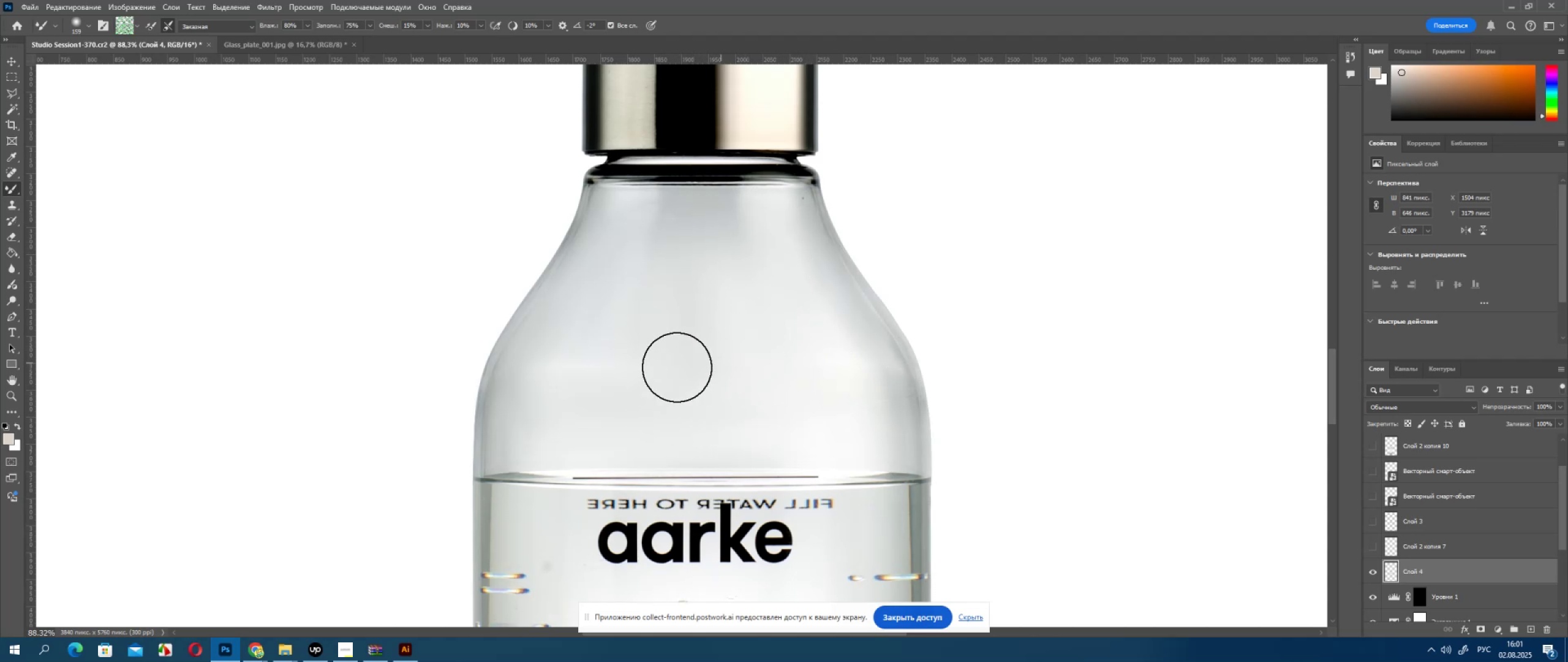 
left_click_drag(start_coordinate=[637, 361], to_coordinate=[639, 182])
 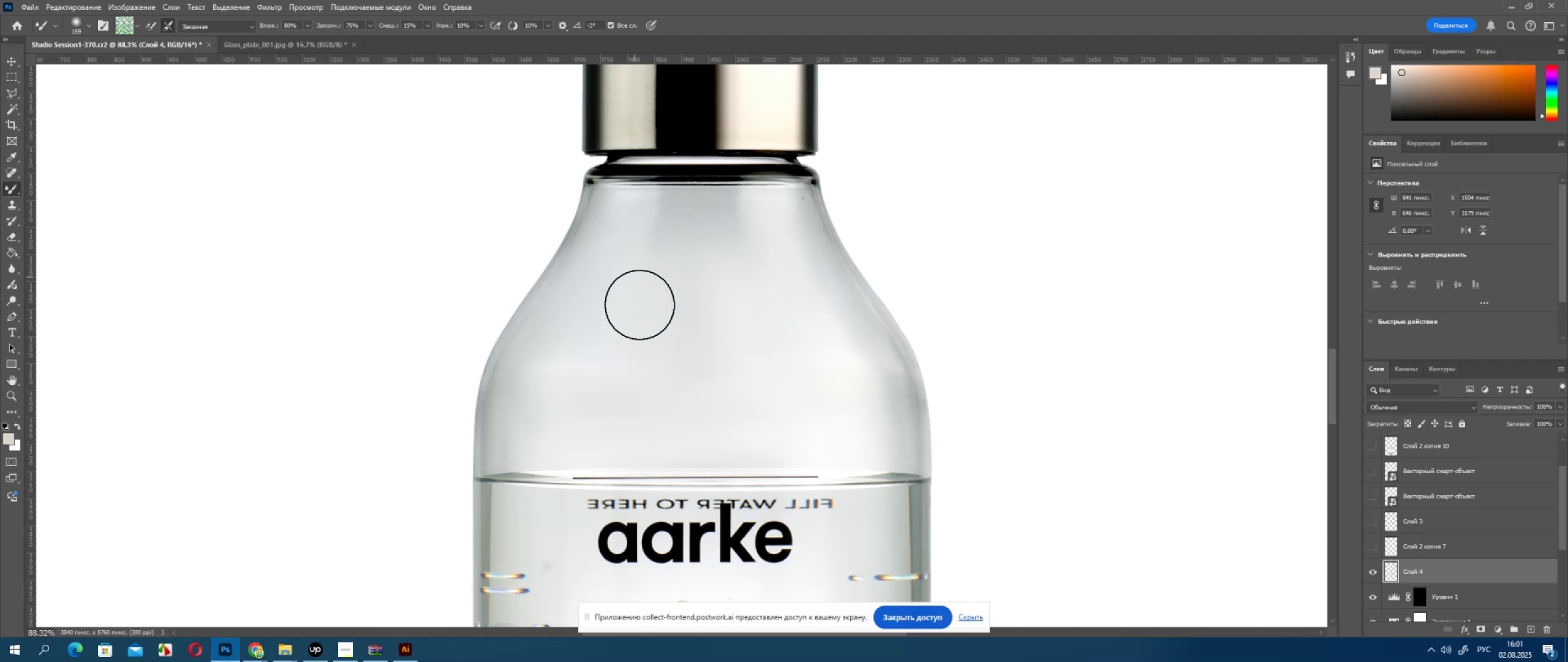 
left_click_drag(start_coordinate=[646, 320], to_coordinate=[664, 200])
 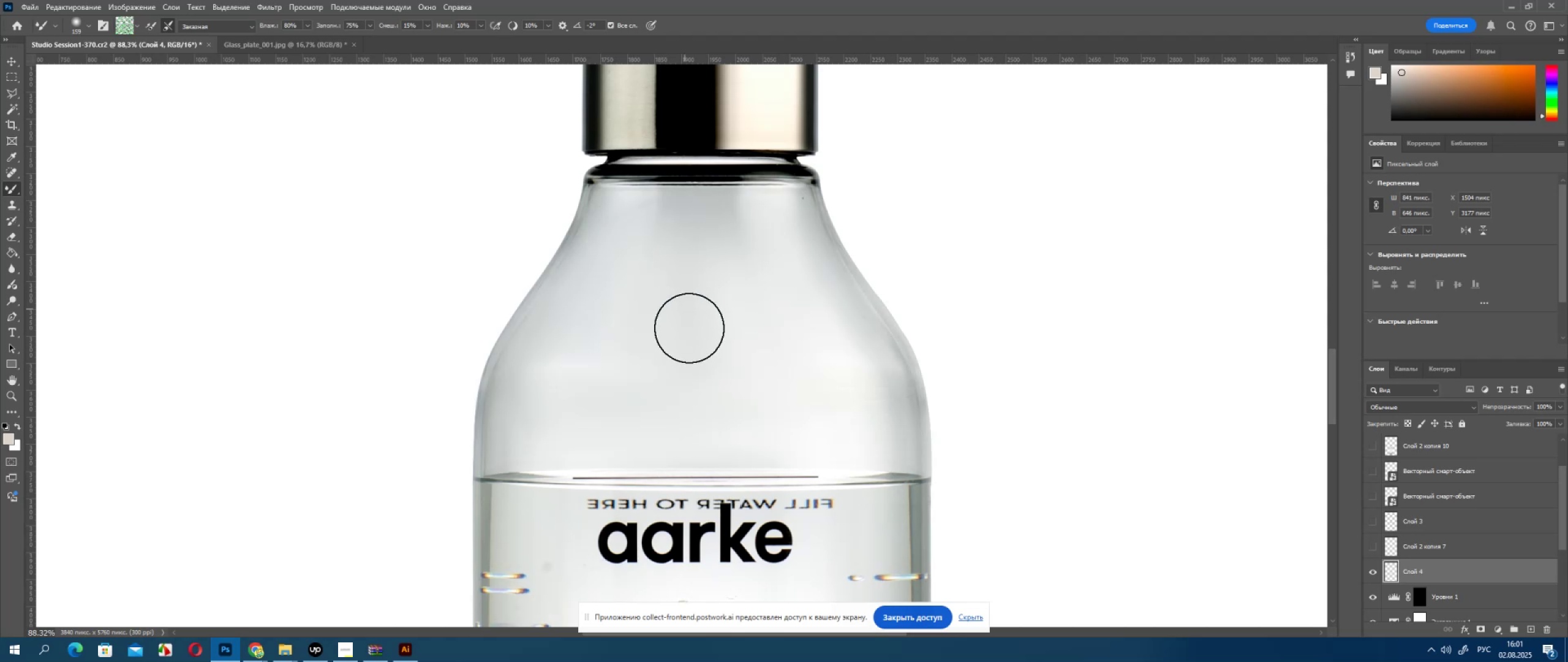 
left_click_drag(start_coordinate=[690, 335], to_coordinate=[676, 188])
 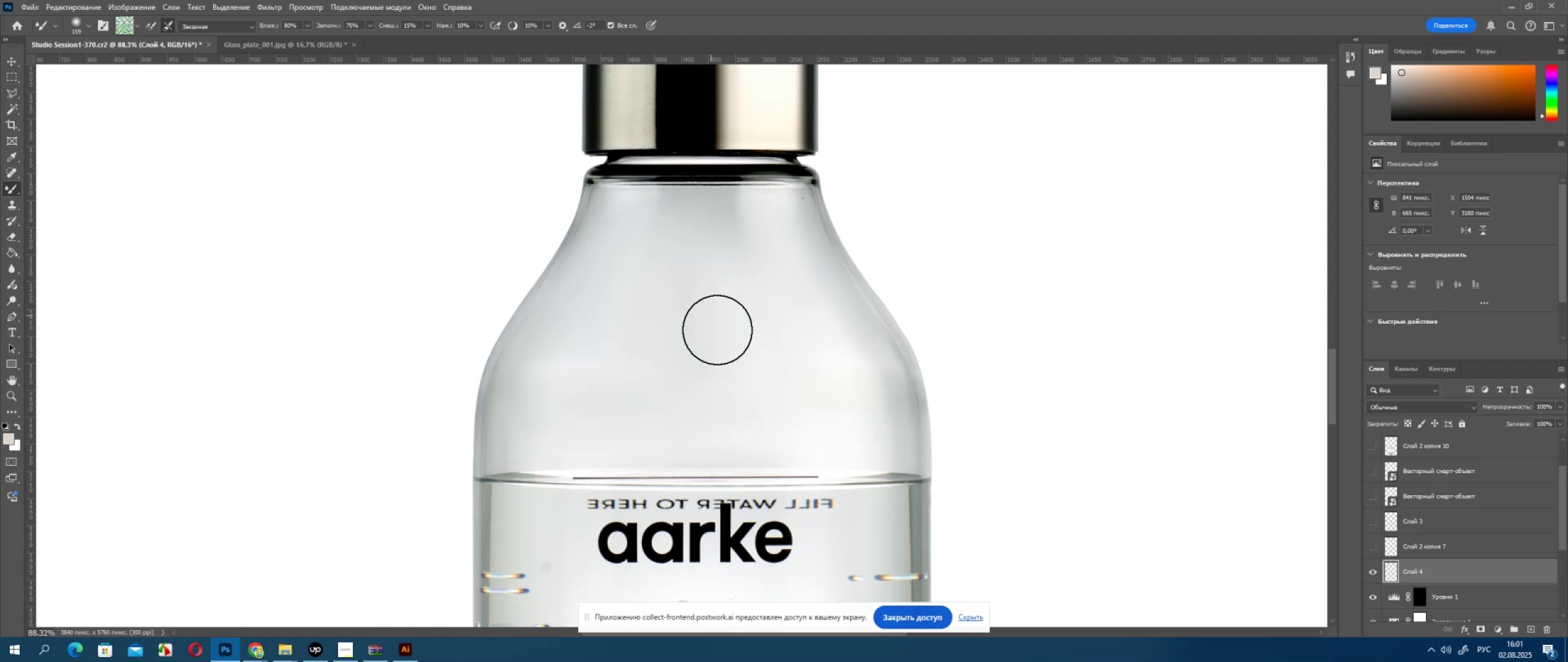 
left_click_drag(start_coordinate=[721, 335], to_coordinate=[712, 180])
 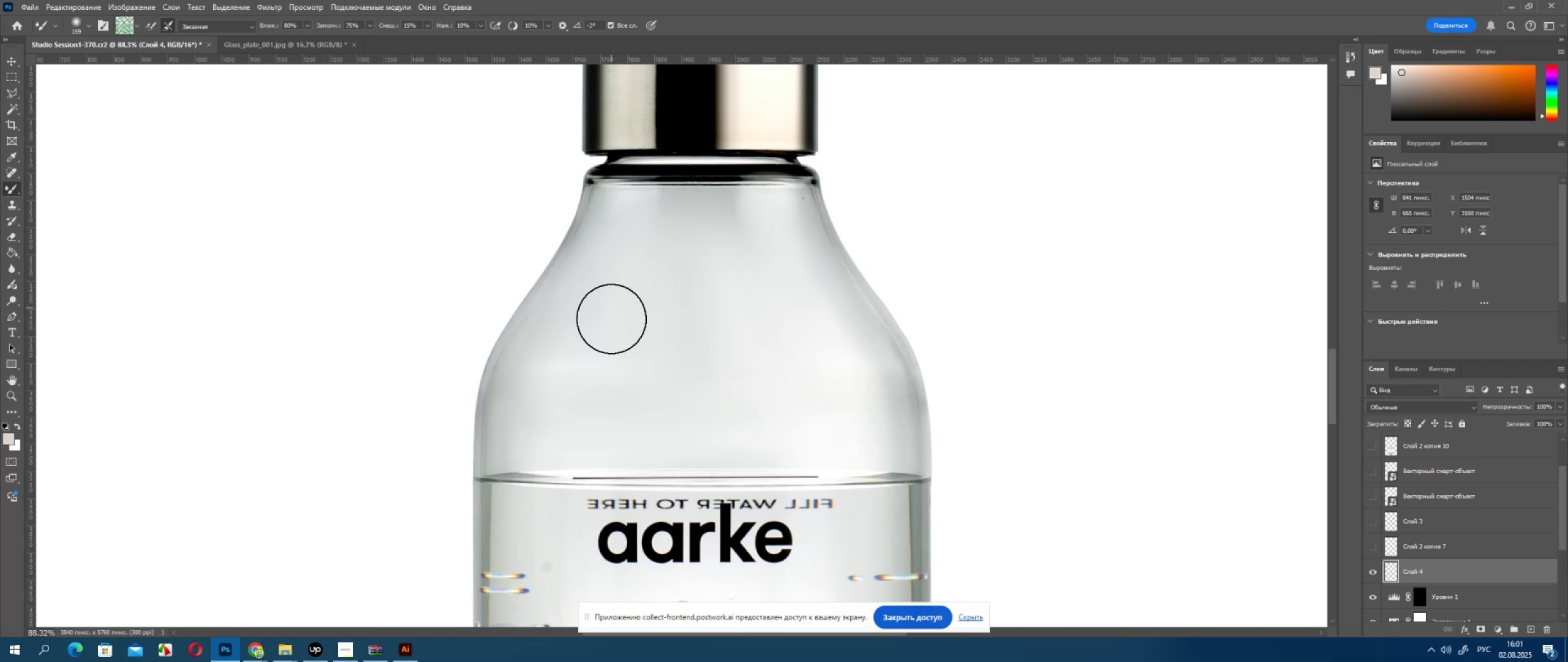 
left_click_drag(start_coordinate=[575, 411], to_coordinate=[586, 256])
 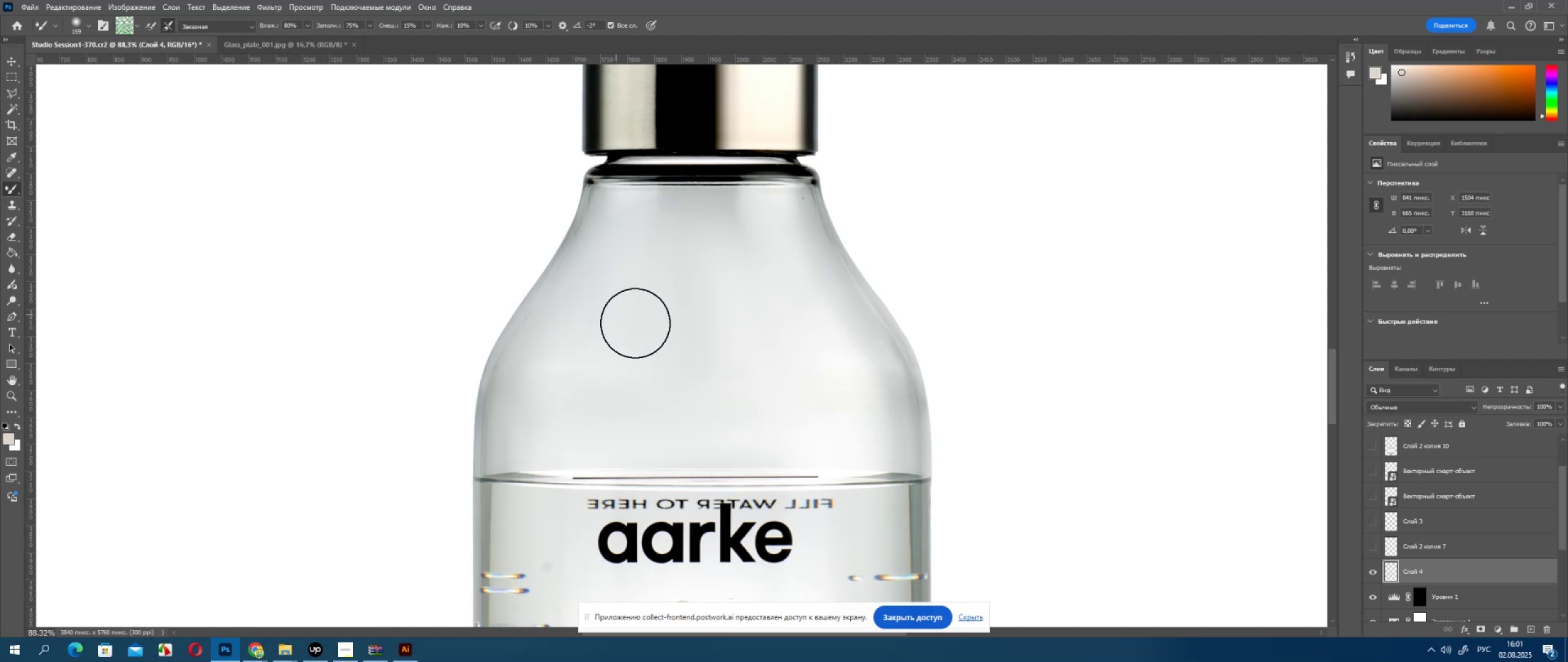 
key(Control+ControlLeft)
 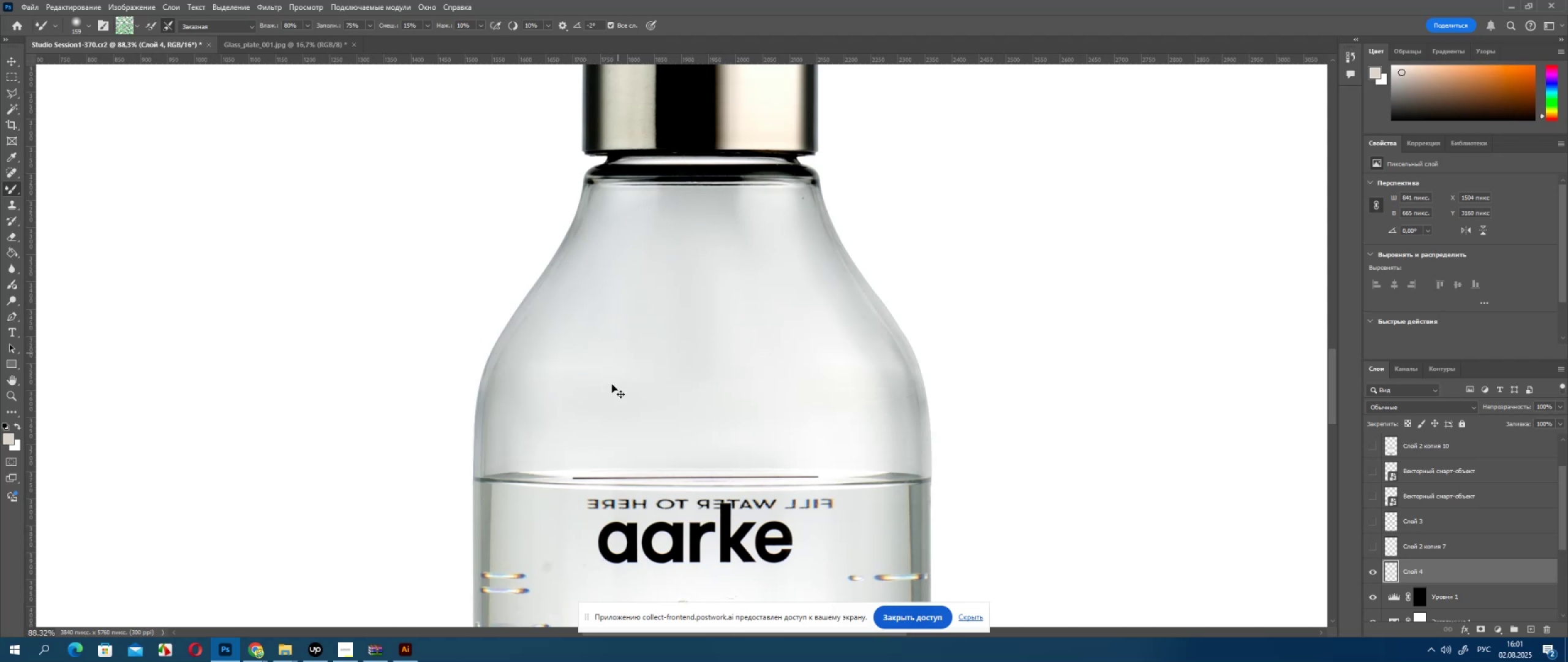 
key(Control+Z)
 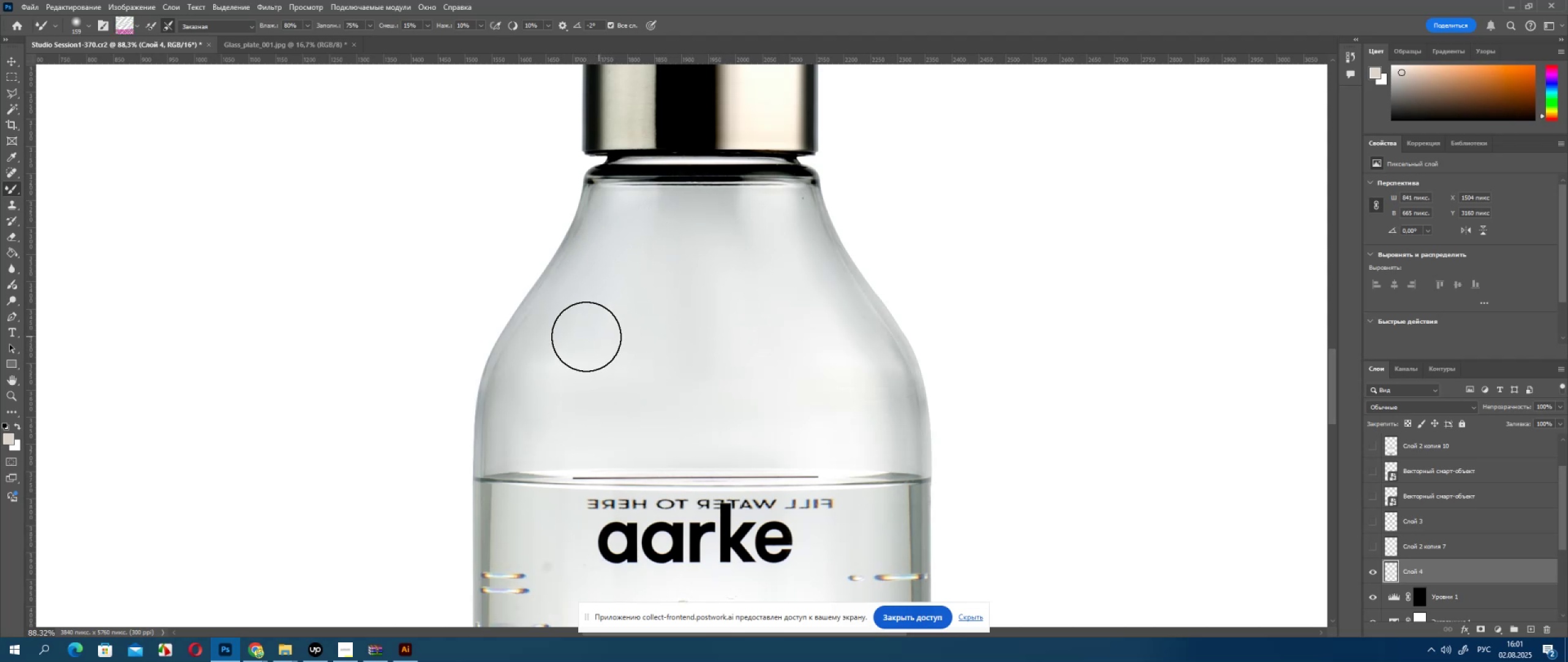 
left_click_drag(start_coordinate=[571, 340], to_coordinate=[630, 256])
 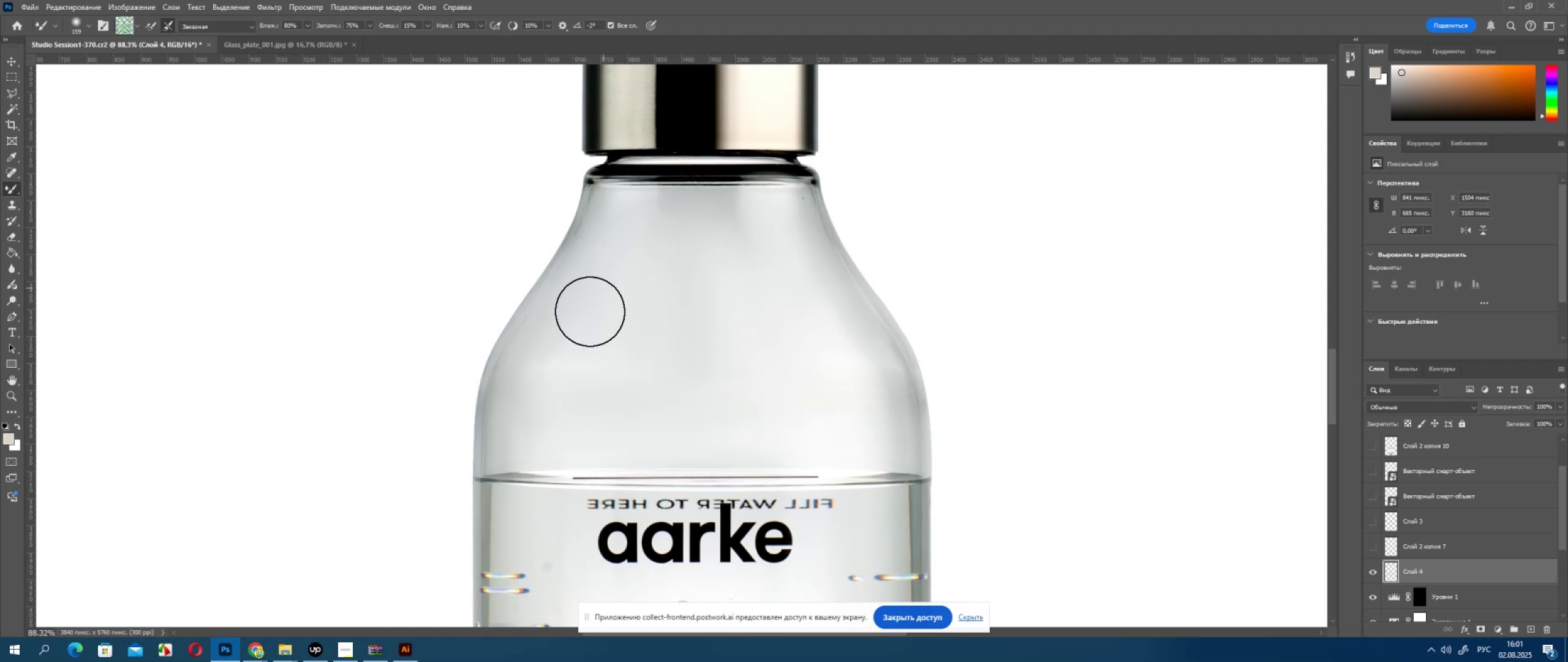 
left_click_drag(start_coordinate=[584, 339], to_coordinate=[655, 238])
 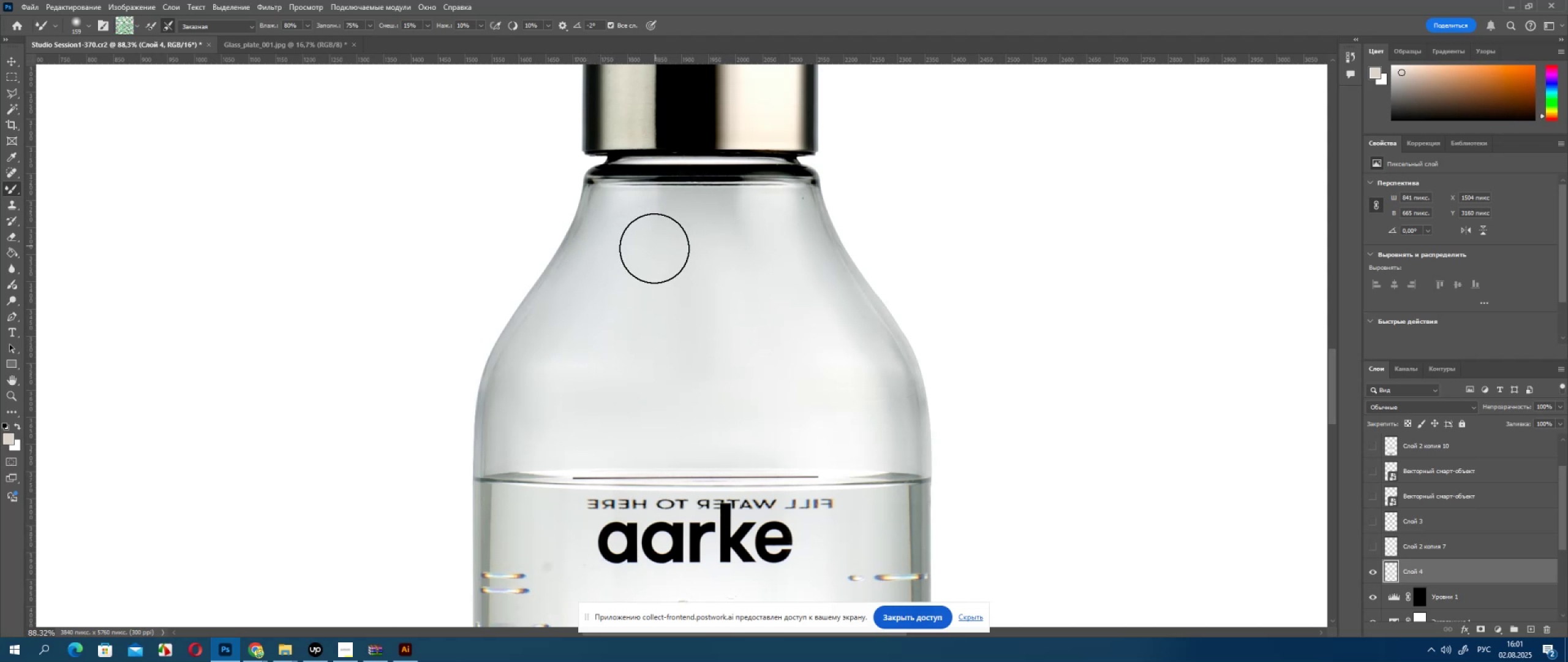 
left_click_drag(start_coordinate=[653, 251], to_coordinate=[668, 213])
 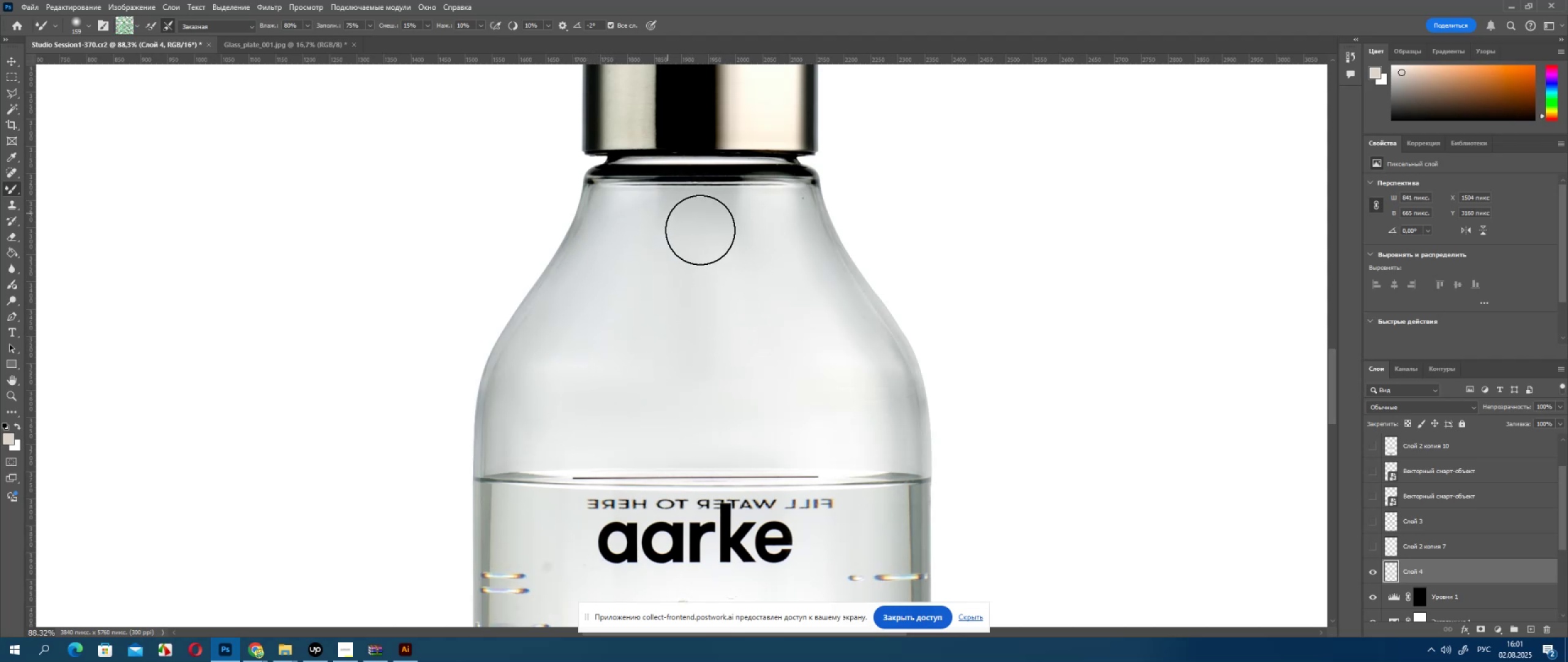 
hold_key(key=AltLeft, duration=1.06)
scroll: coordinate [712, 253], scroll_direction: up, amount: 5.0
 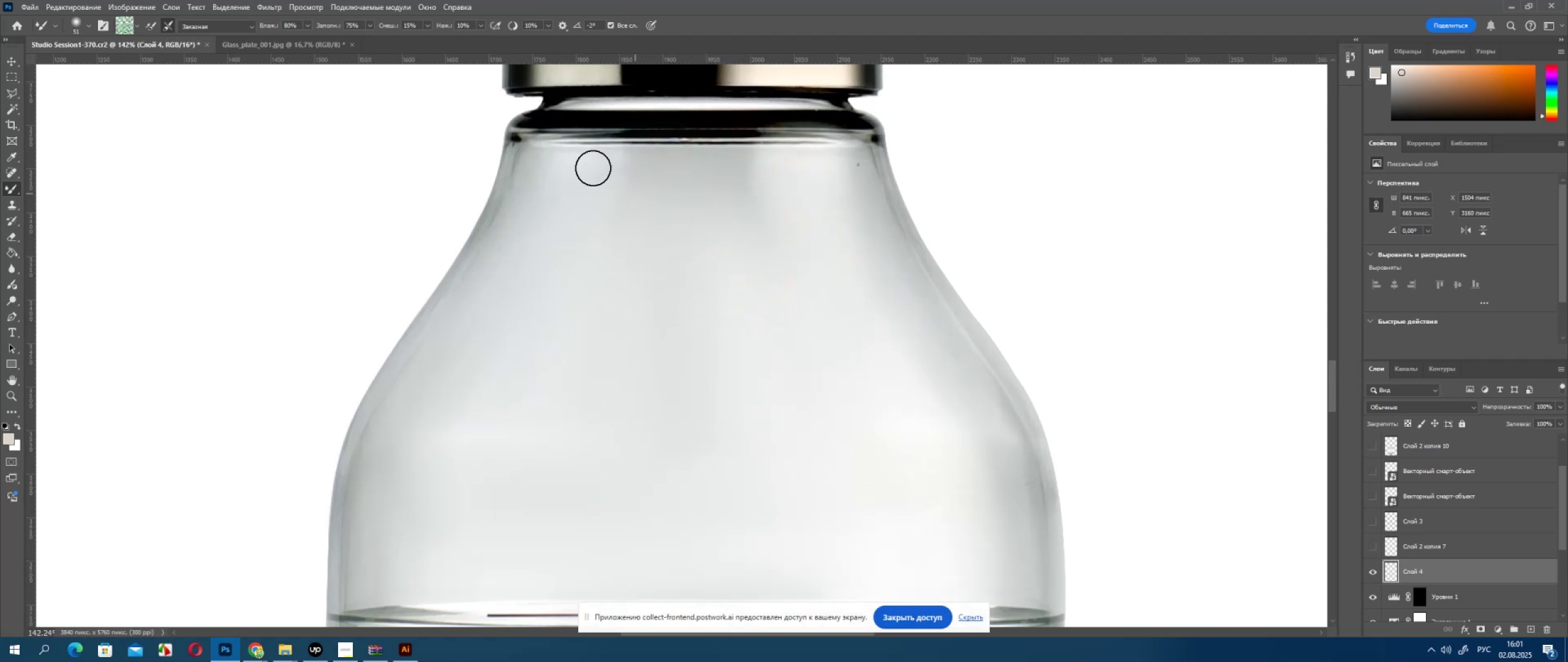 
left_click_drag(start_coordinate=[608, 167], to_coordinate=[690, 176])
 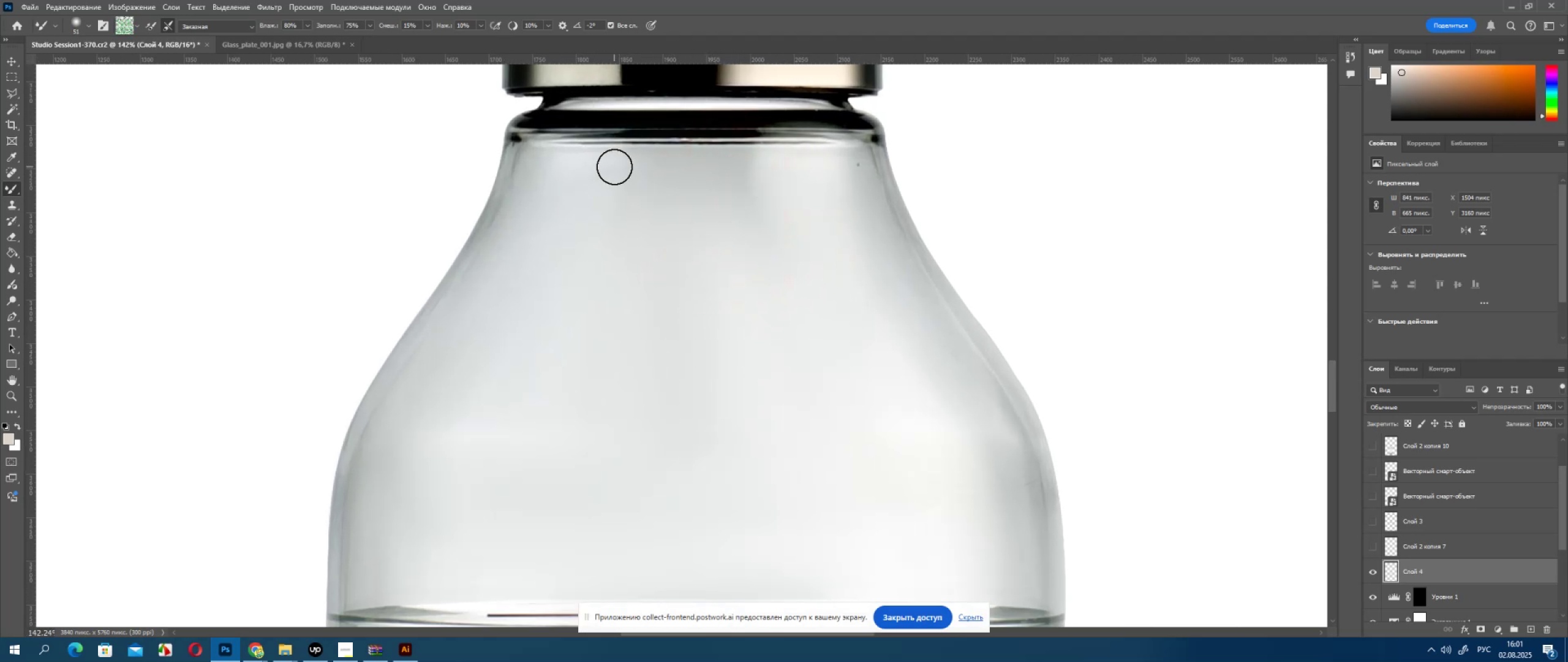 
left_click_drag(start_coordinate=[614, 167], to_coordinate=[676, 168])
 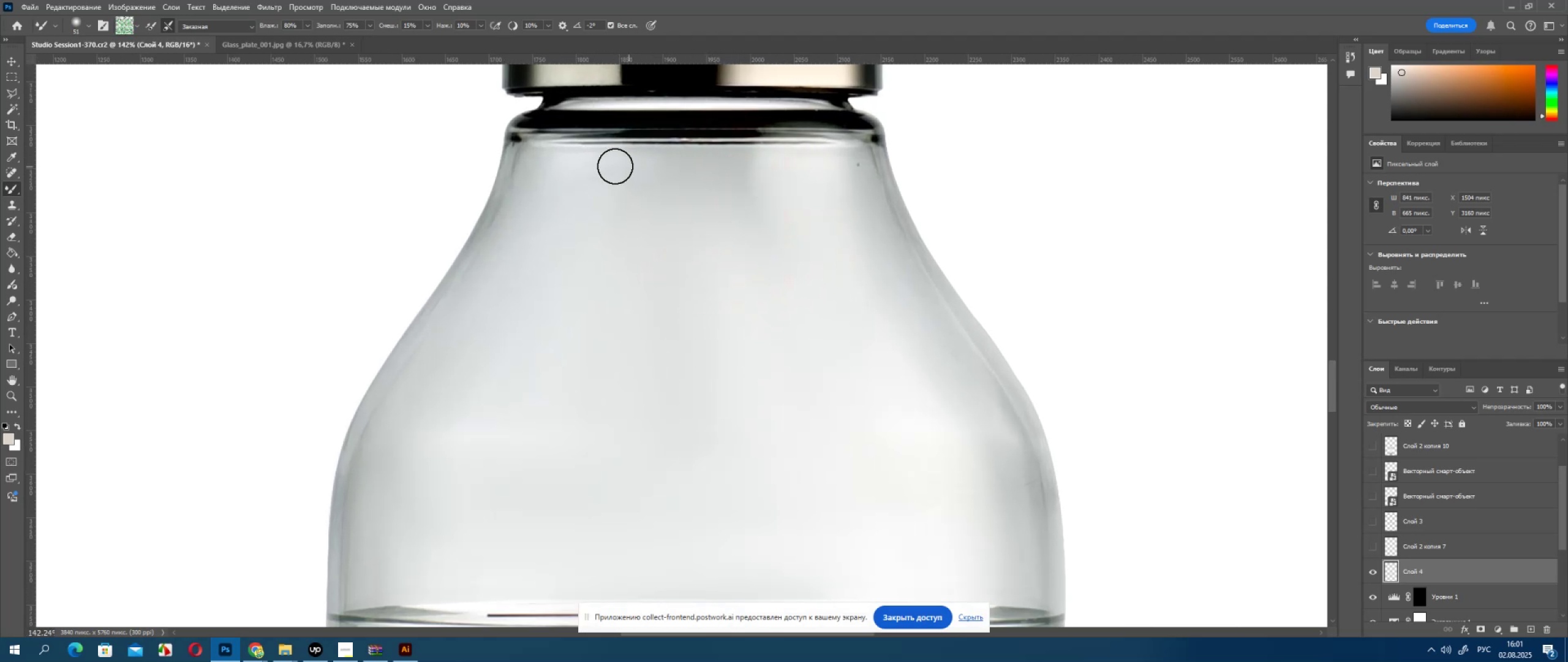 
left_click_drag(start_coordinate=[601, 167], to_coordinate=[717, 178])
 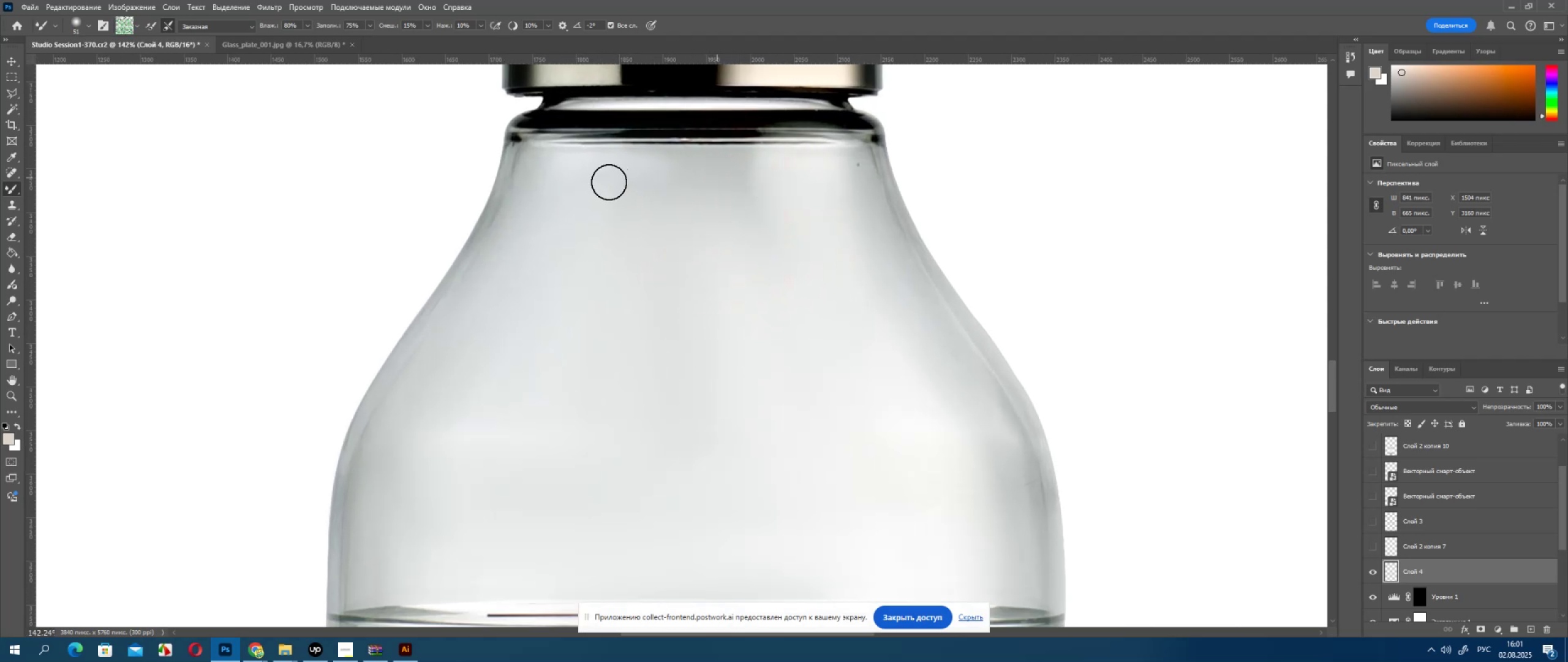 
left_click_drag(start_coordinate=[609, 182], to_coordinate=[693, 194])
 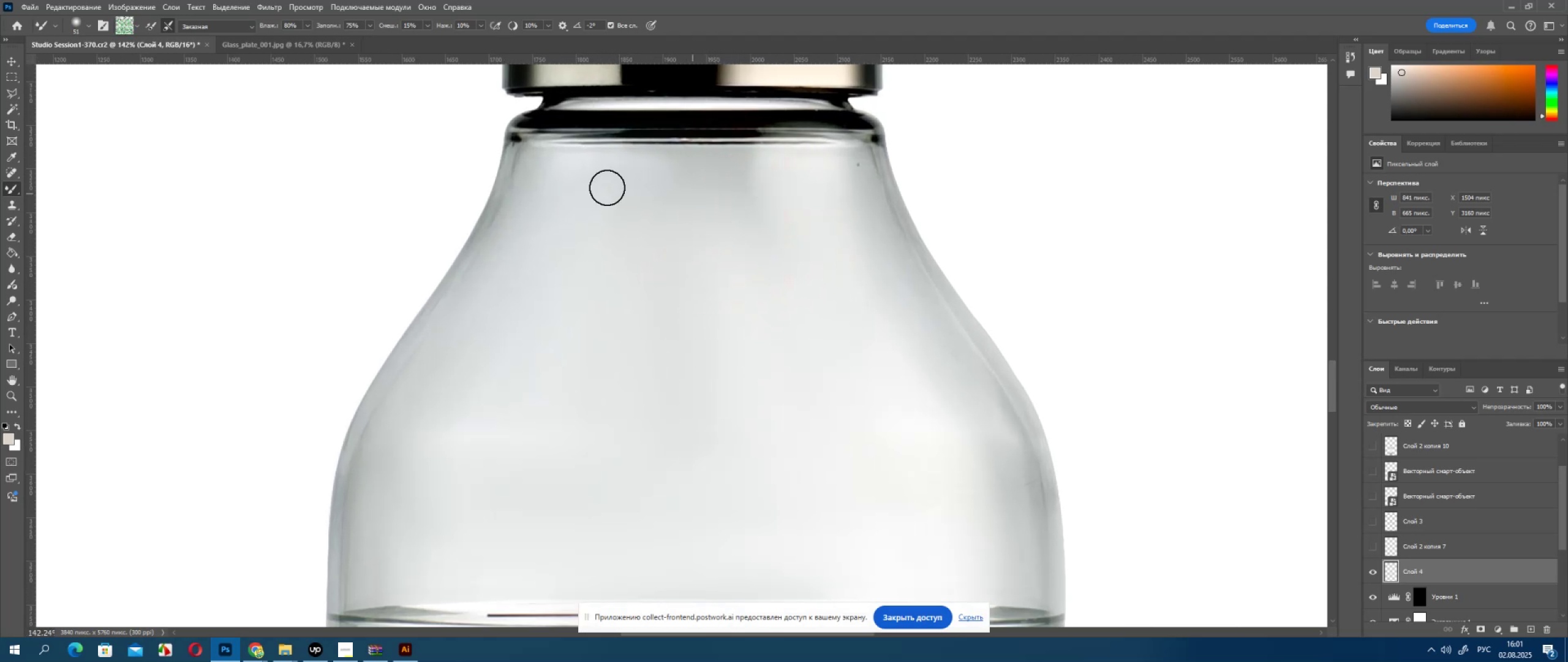 
left_click_drag(start_coordinate=[607, 188], to_coordinate=[752, 201])
 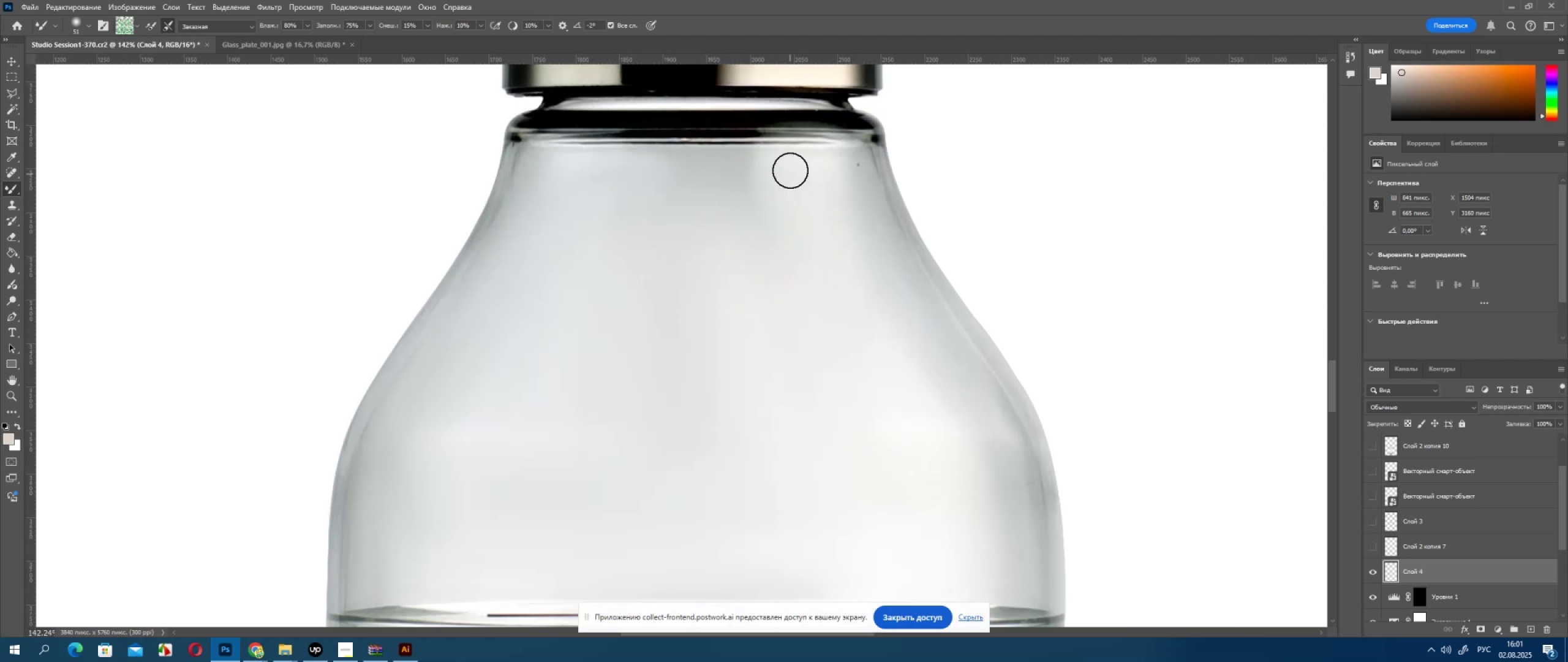 
left_click_drag(start_coordinate=[790, 167], to_coordinate=[685, 166])
 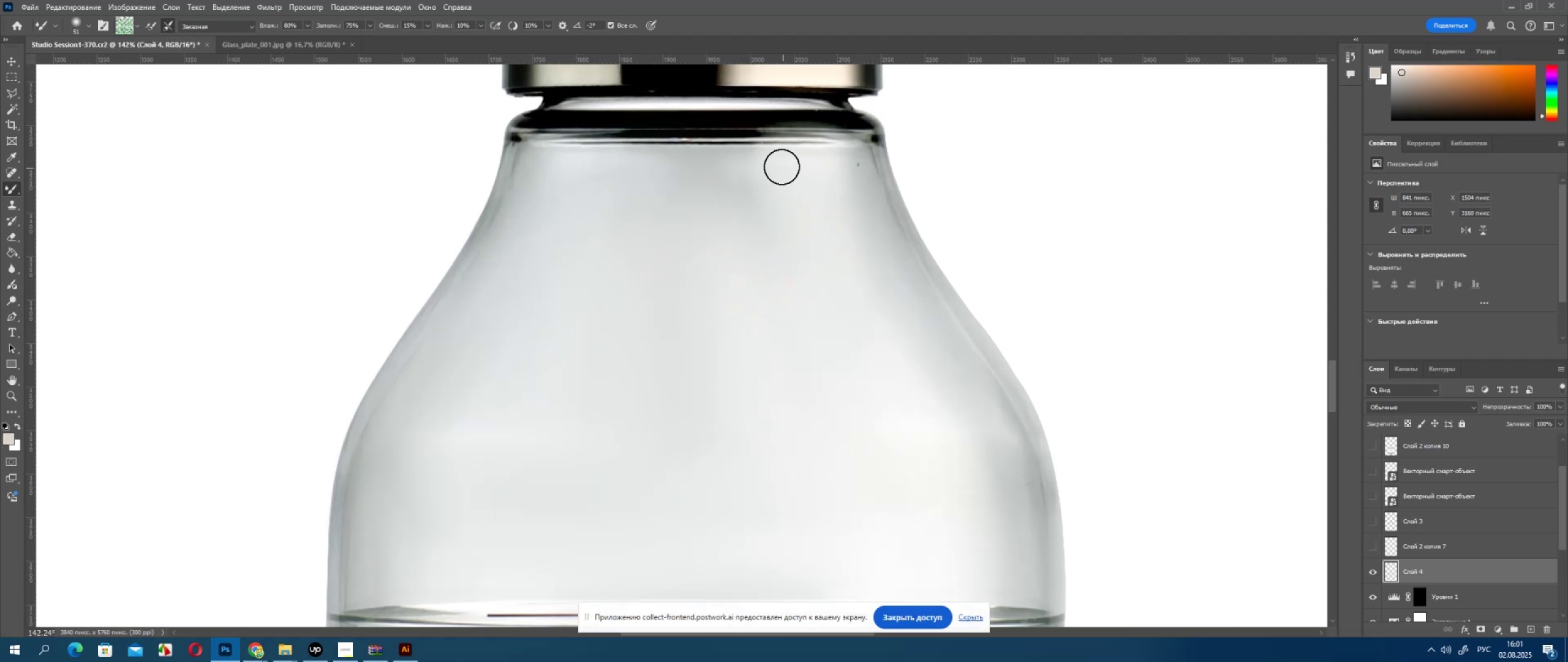 
left_click_drag(start_coordinate=[777, 159], to_coordinate=[653, 148])
 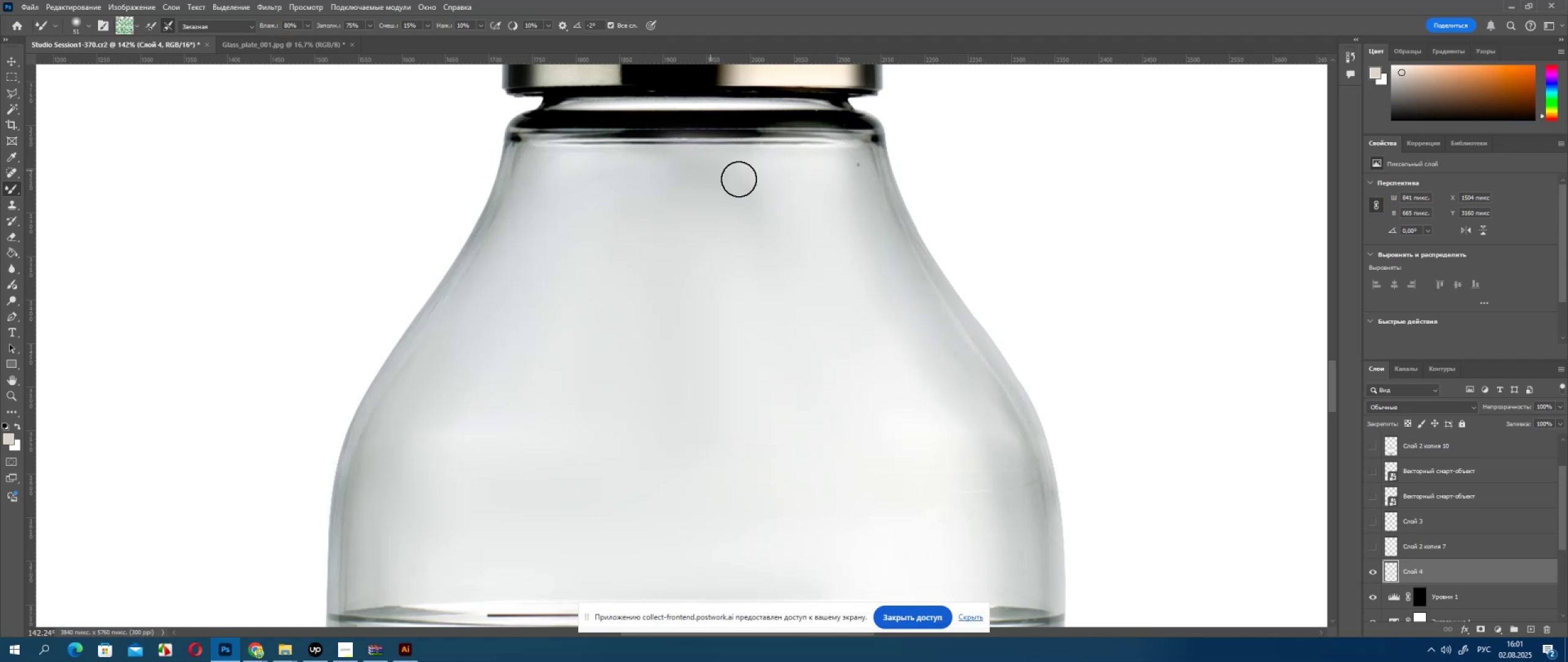 
key(Control+ControlLeft)
 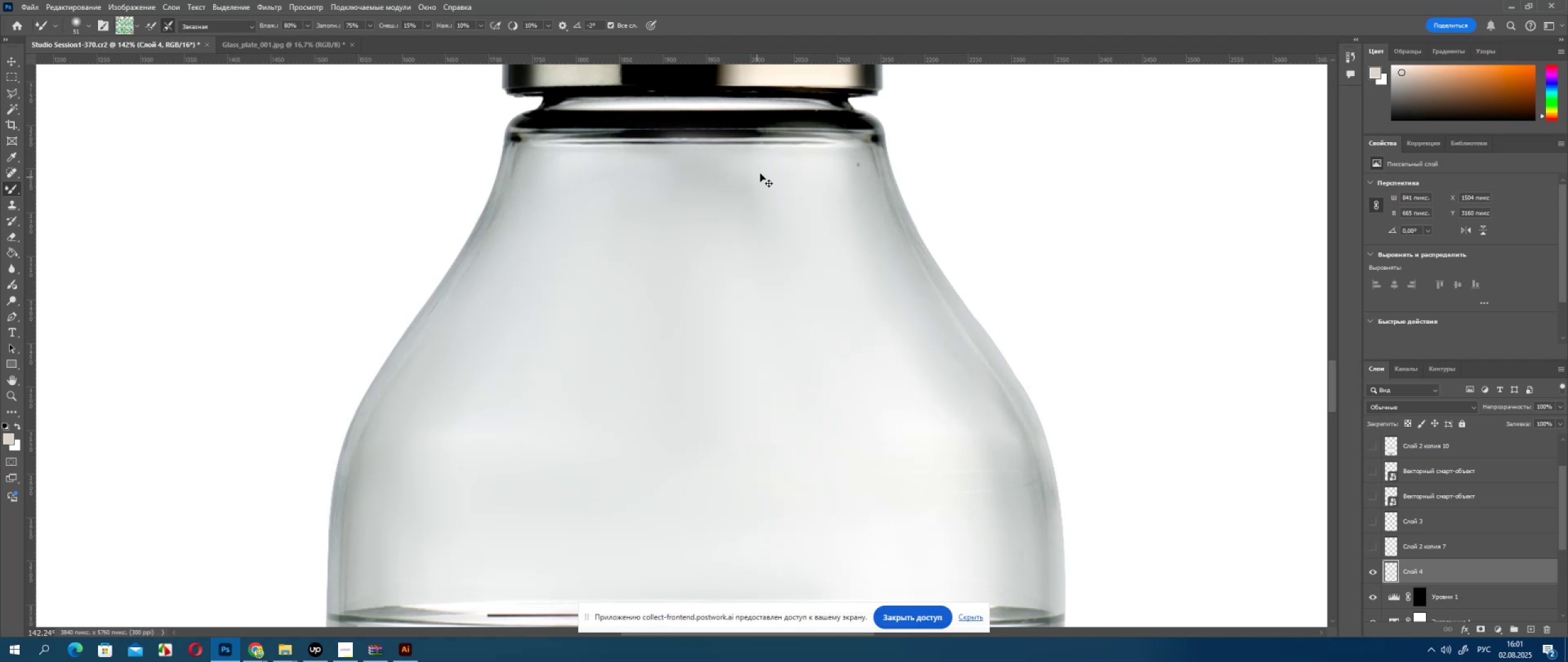 
key(Control+Z)
 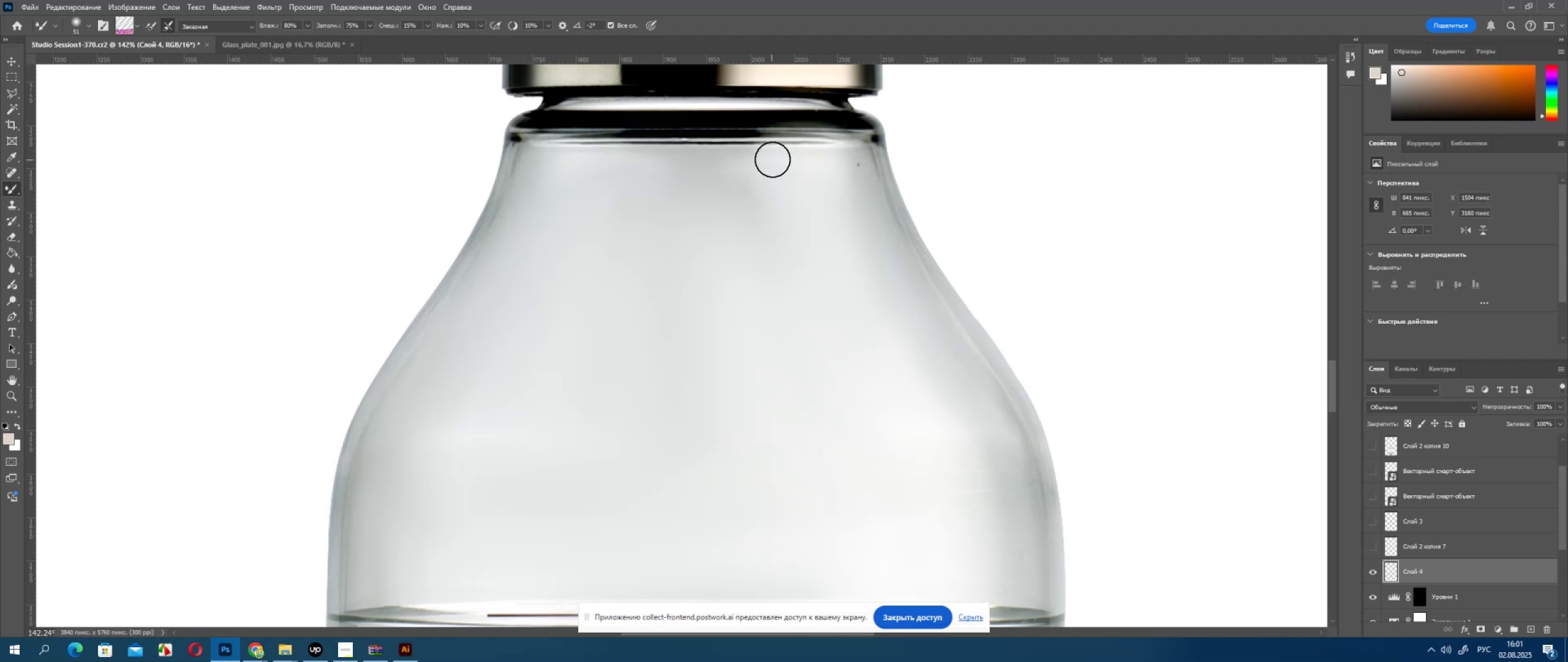 
left_click_drag(start_coordinate=[772, 159], to_coordinate=[669, 171])
 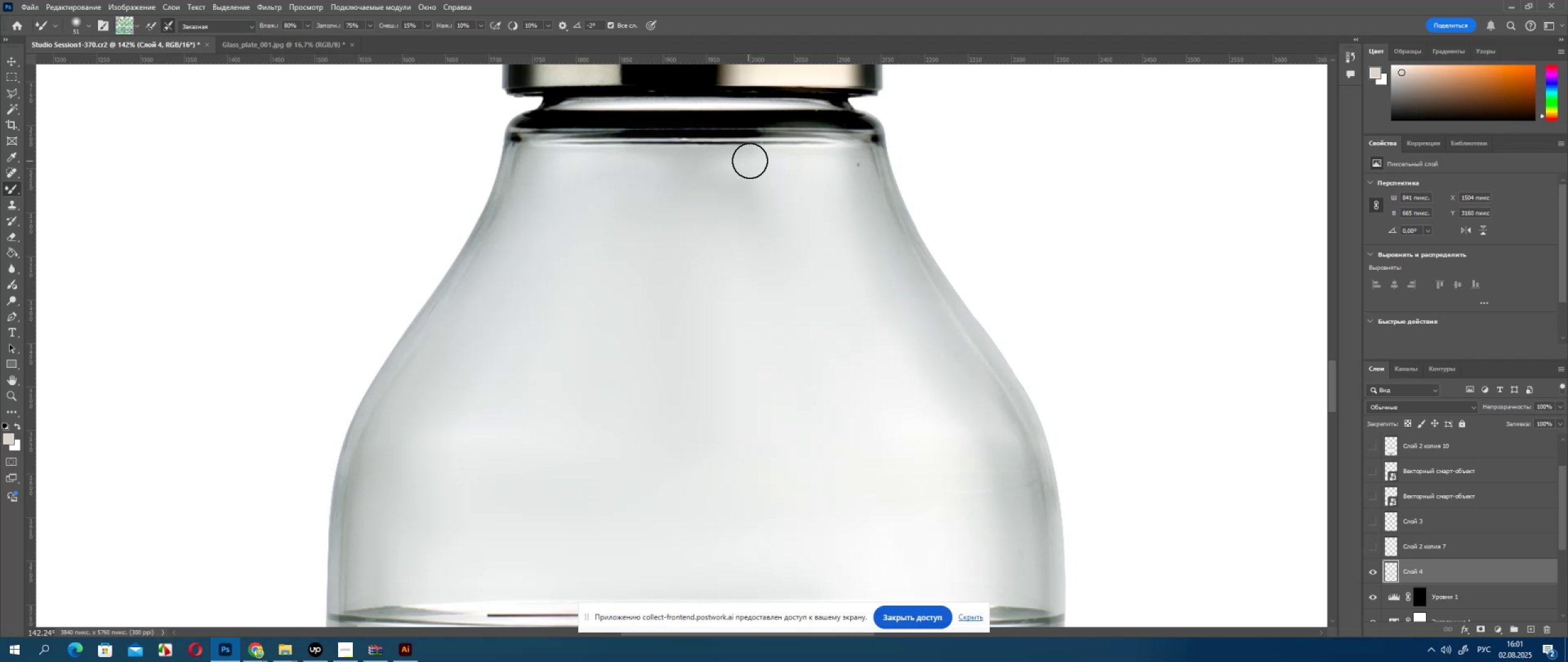 
left_click_drag(start_coordinate=[752, 161], to_coordinate=[649, 151])
 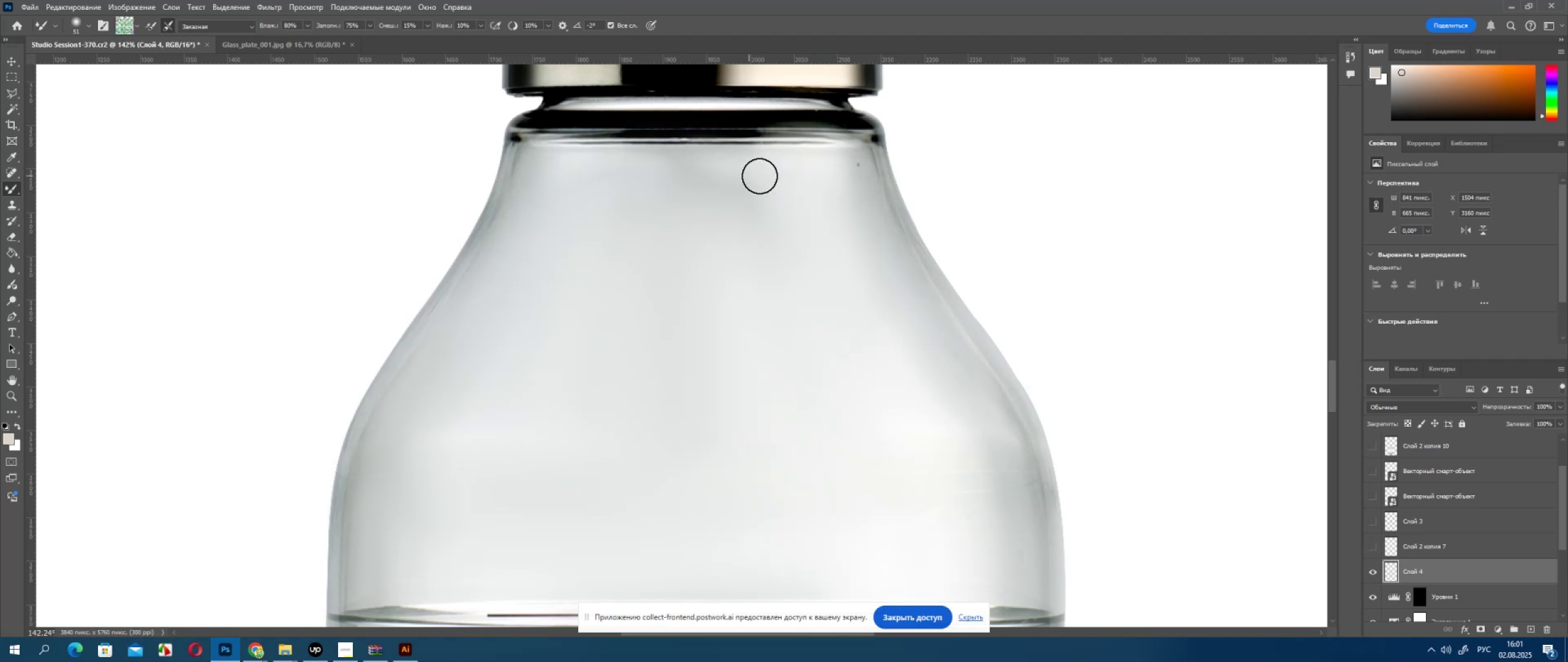 
left_click_drag(start_coordinate=[769, 176], to_coordinate=[642, 174])
 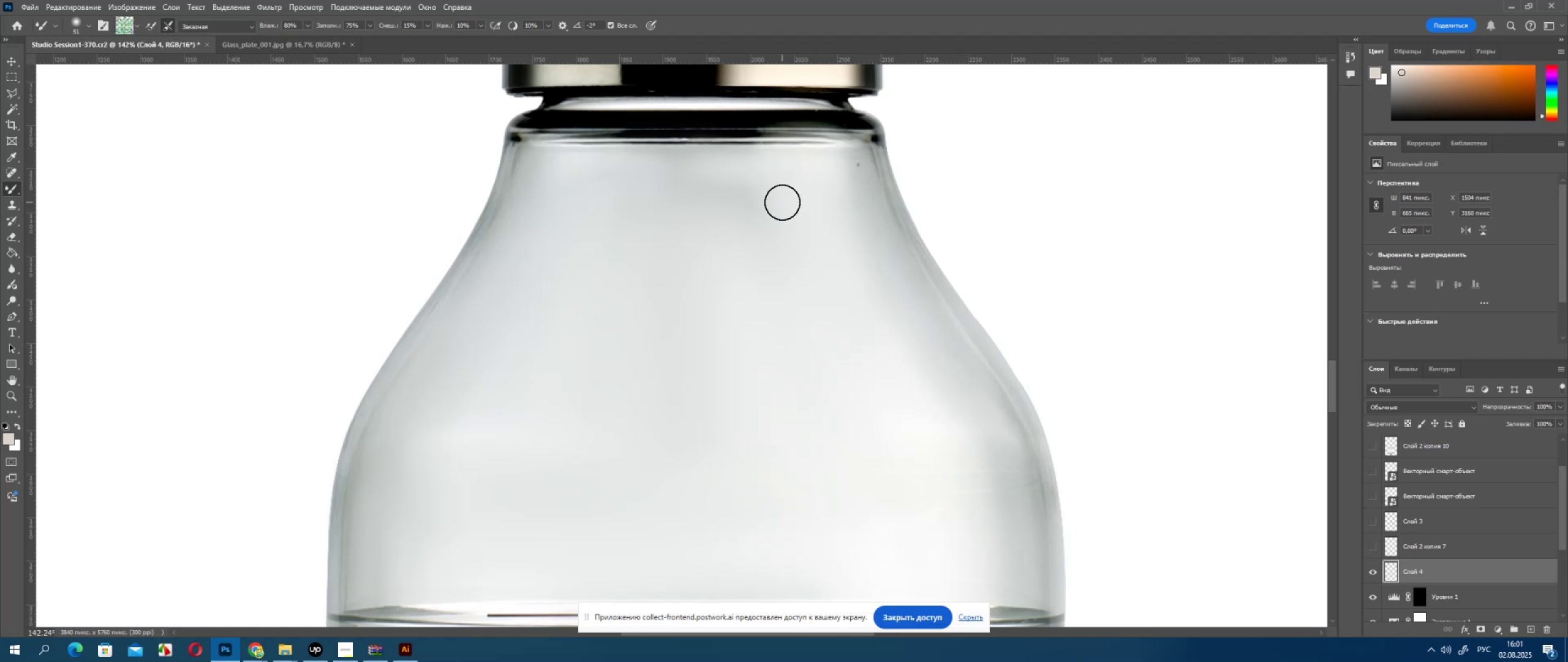 
left_click_drag(start_coordinate=[783, 202], to_coordinate=[670, 185])
 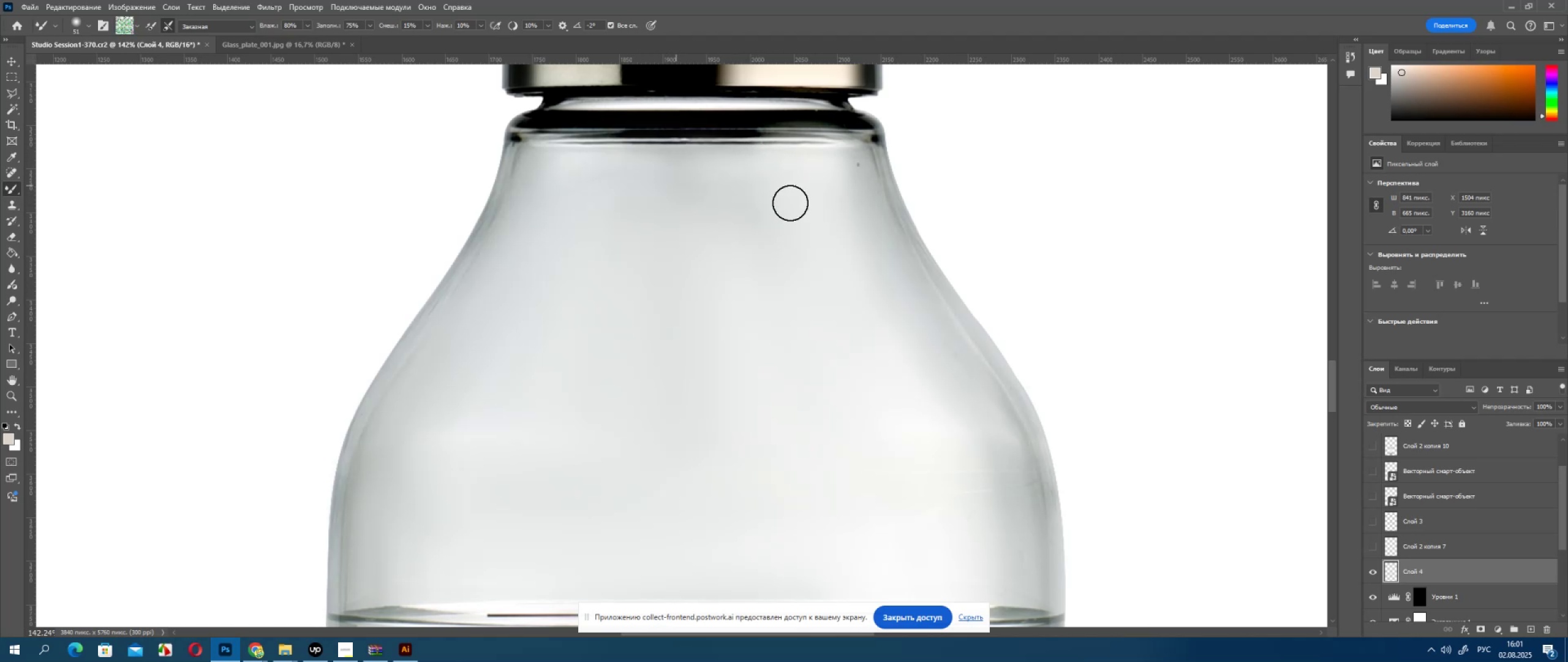 
left_click_drag(start_coordinate=[786, 203], to_coordinate=[633, 185])
 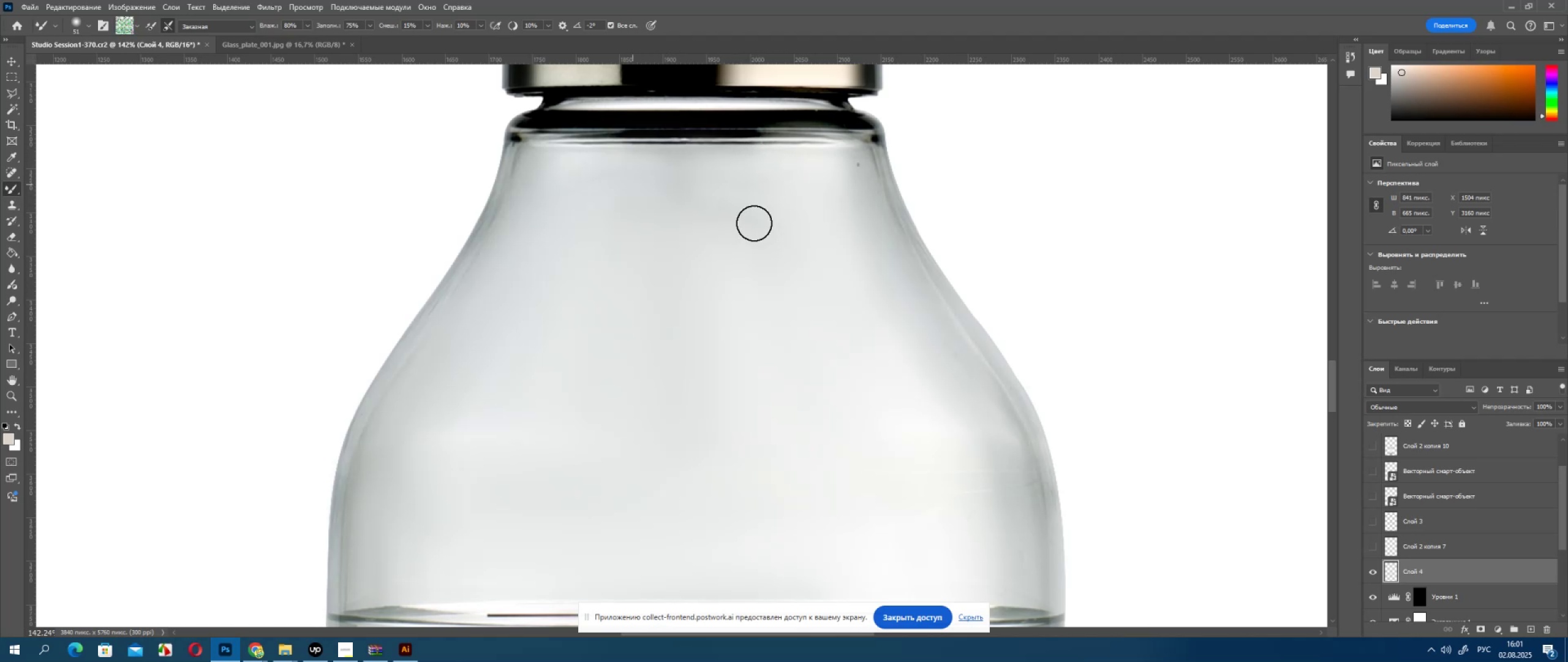 
left_click_drag(start_coordinate=[752, 226], to_coordinate=[627, 215])
 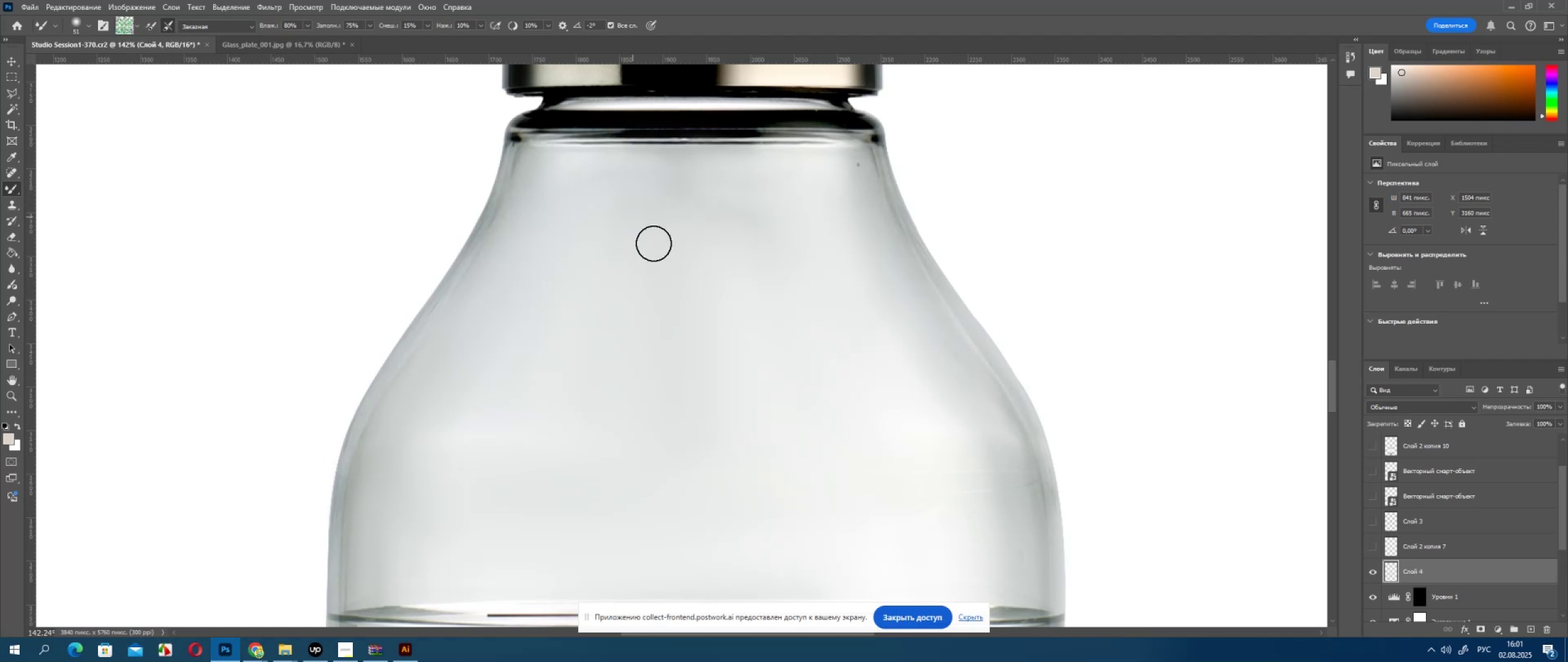 
hold_key(key=AltLeft, duration=0.38)
 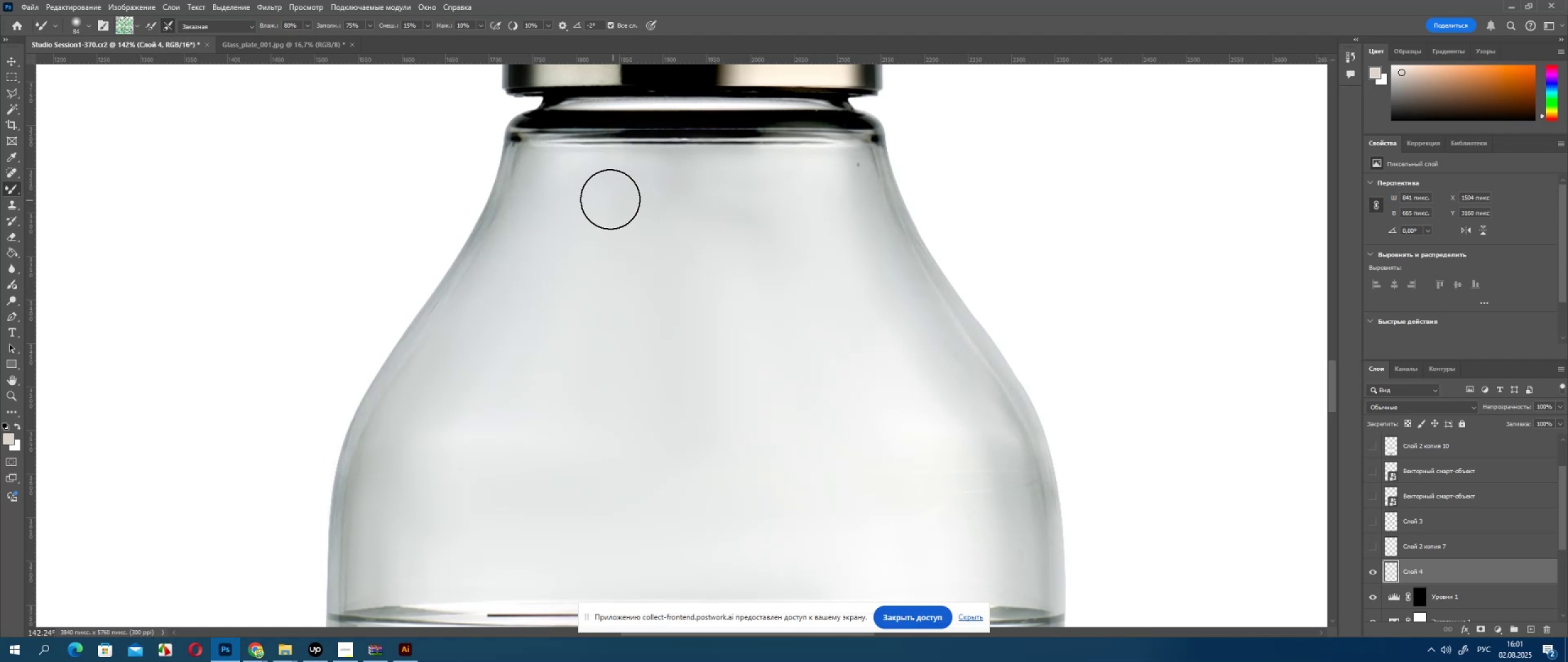 
left_click_drag(start_coordinate=[609, 199], to_coordinate=[717, 203])
 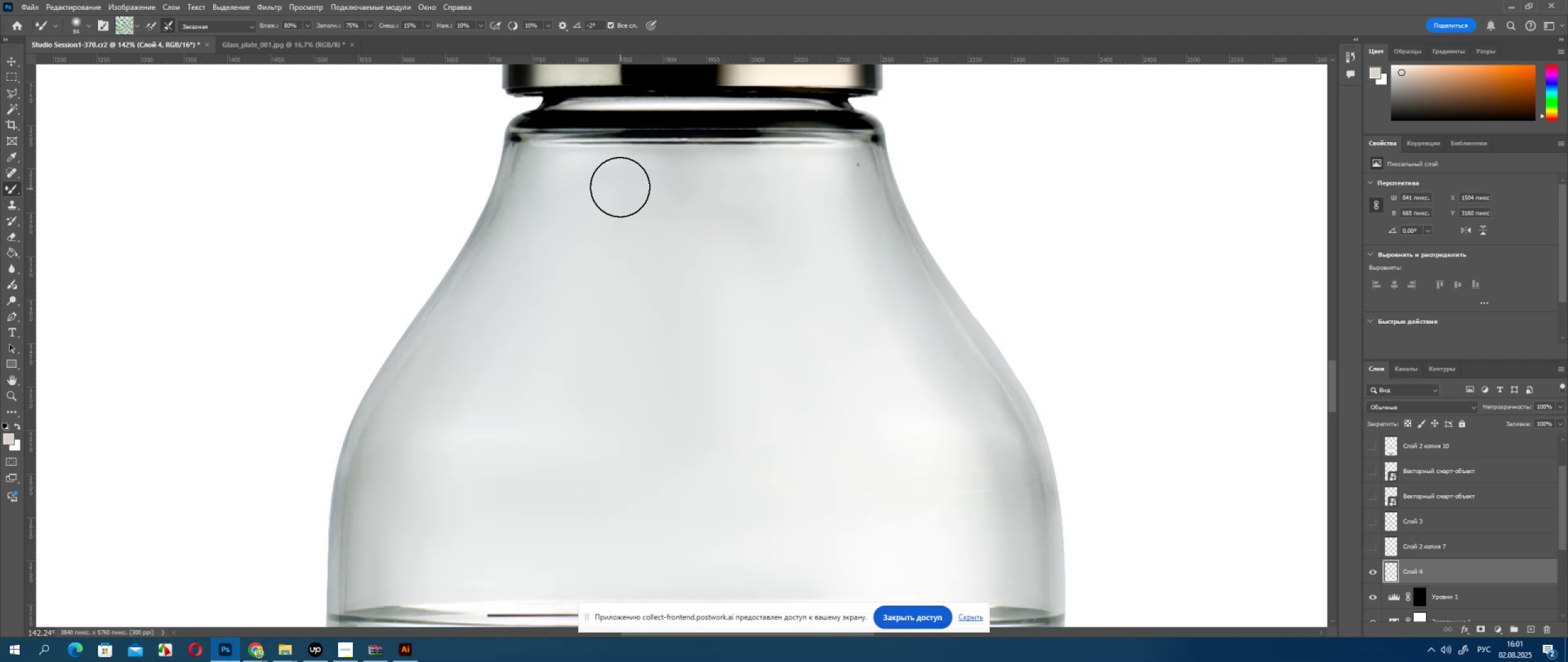 
left_click_drag(start_coordinate=[620, 186], to_coordinate=[723, 193])
 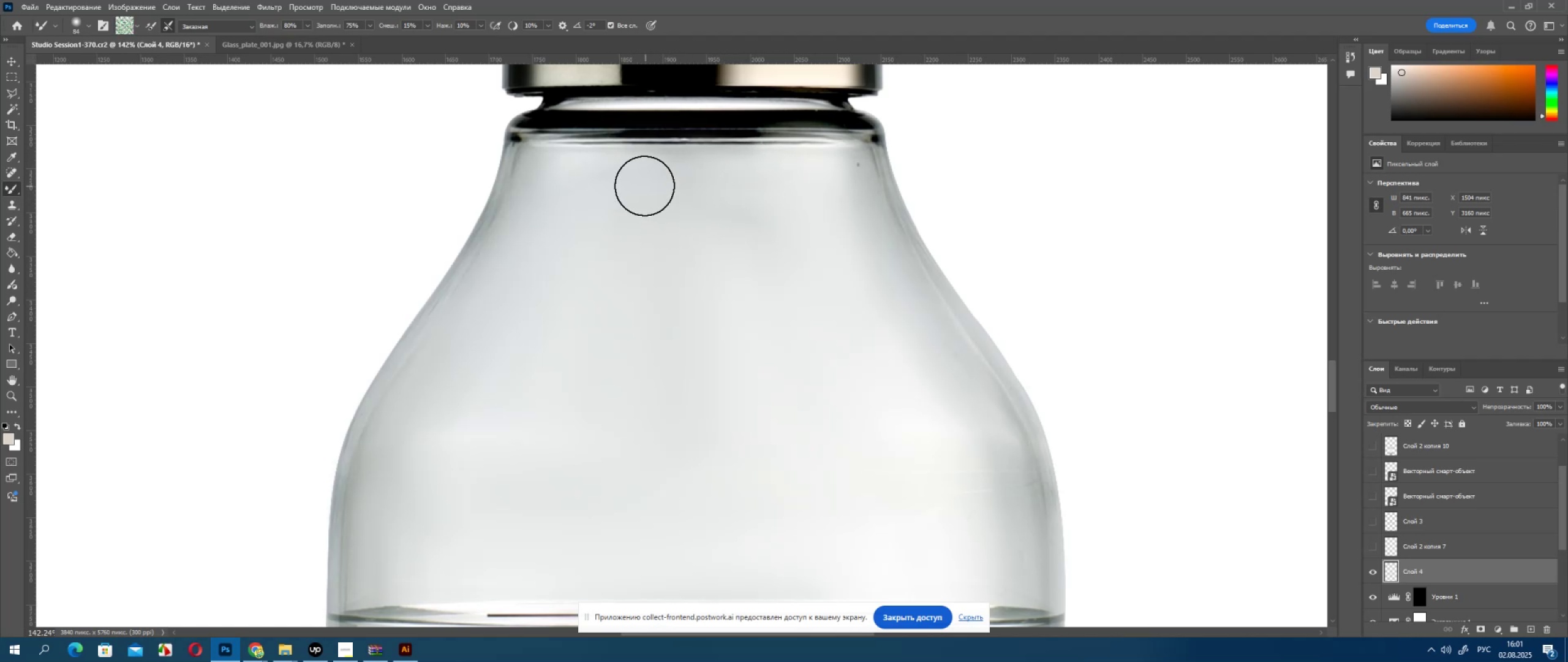 
left_click_drag(start_coordinate=[646, 181], to_coordinate=[733, 183])
 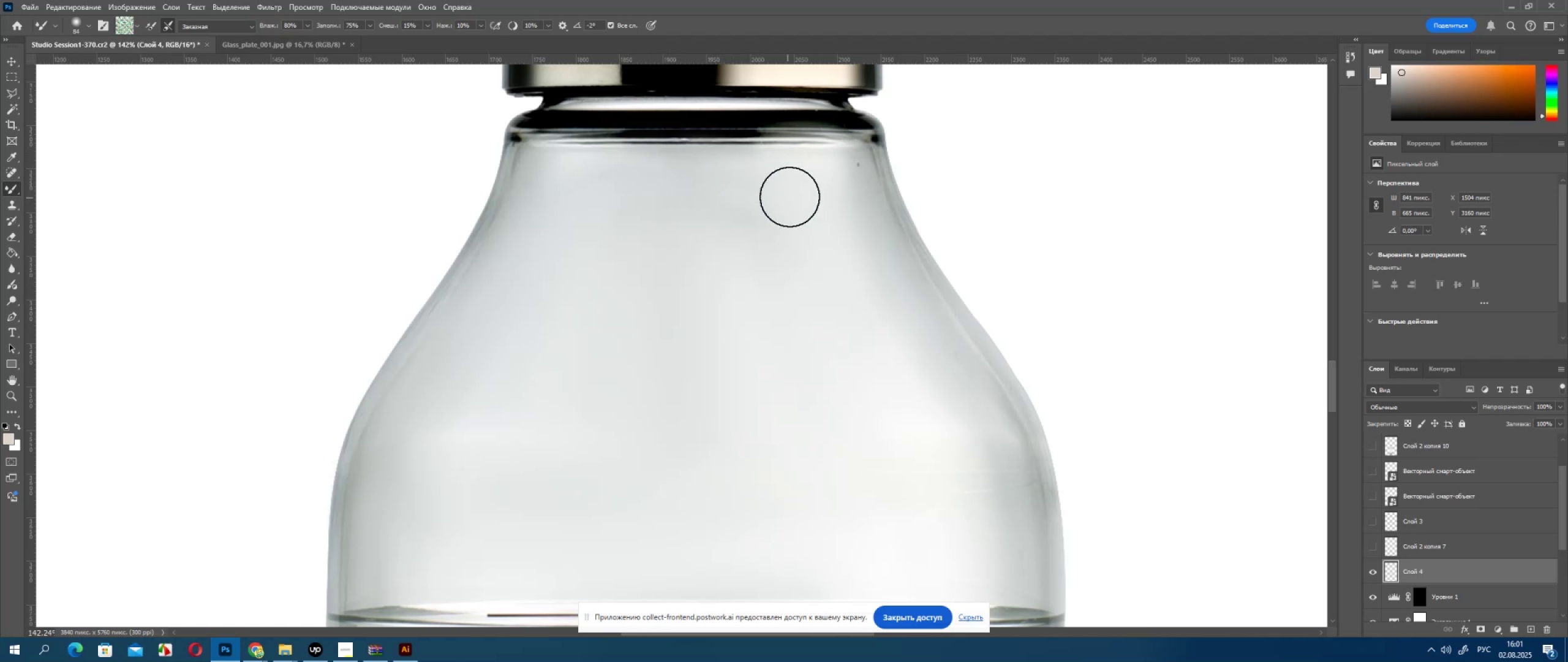 
left_click_drag(start_coordinate=[790, 197], to_coordinate=[627, 189])
 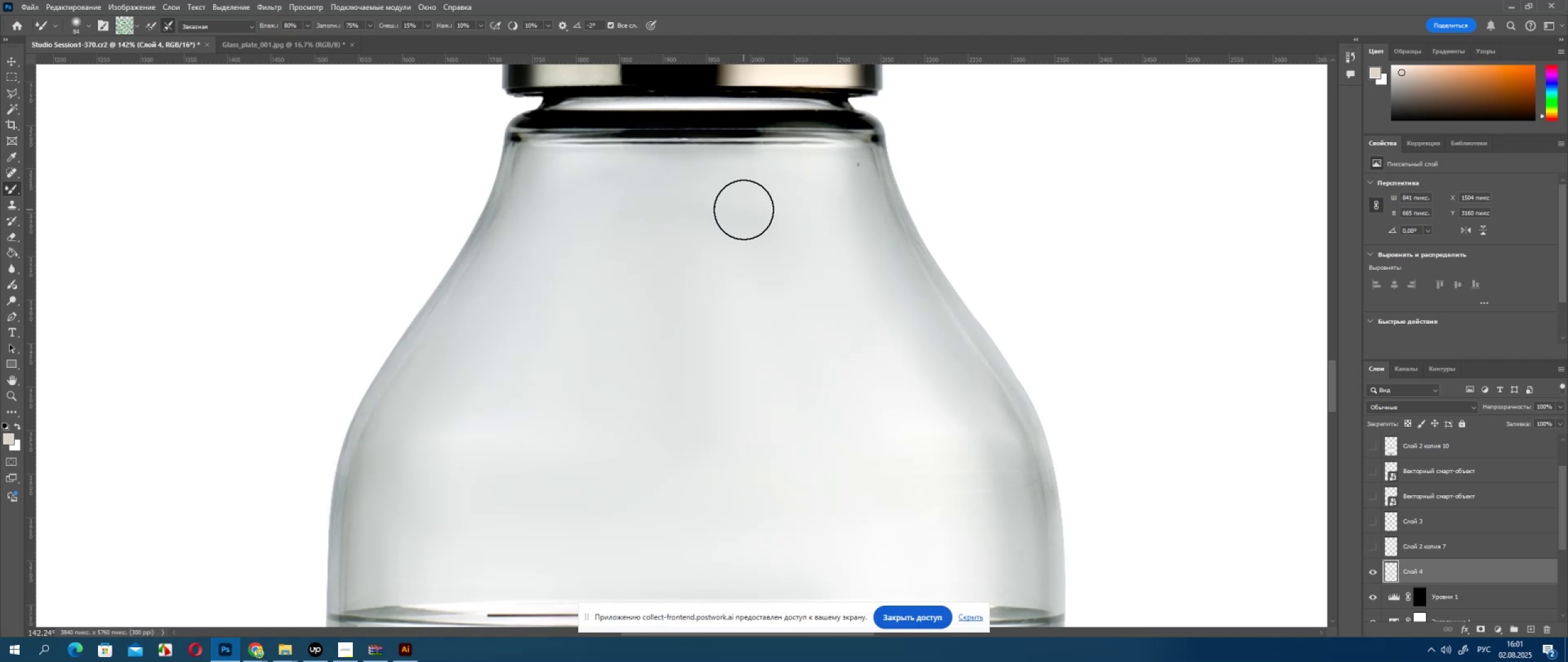 
left_click_drag(start_coordinate=[749, 211], to_coordinate=[621, 222])
 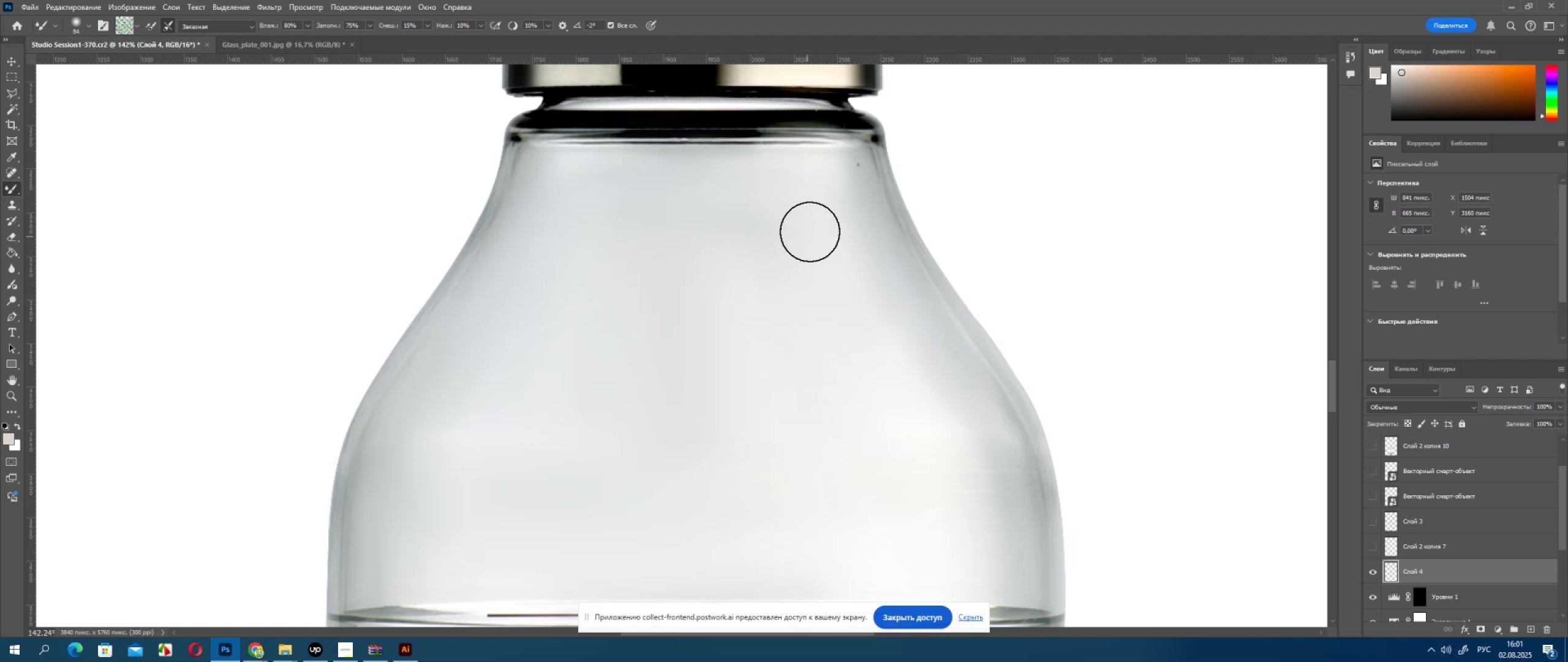 
left_click_drag(start_coordinate=[808, 229], to_coordinate=[616, 206])
 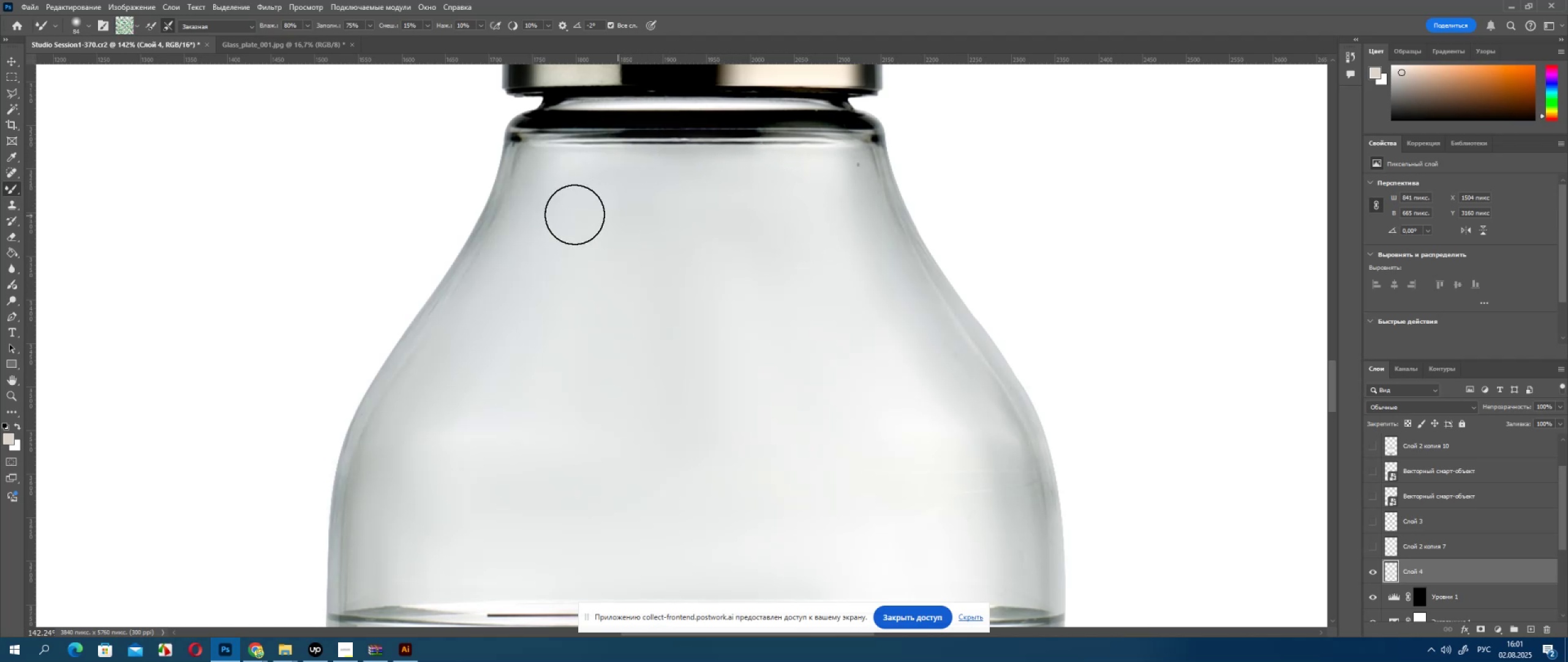 
left_click_drag(start_coordinate=[579, 206], to_coordinate=[728, 200])
 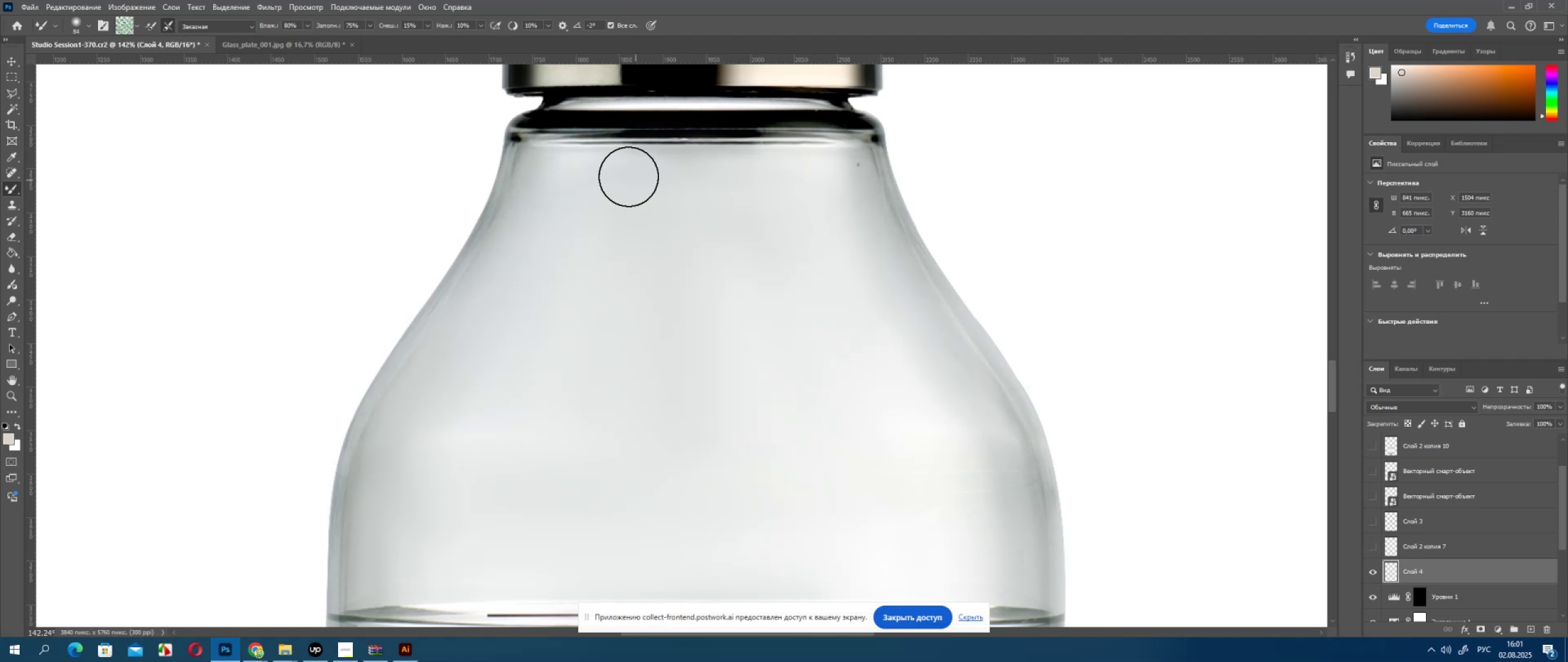 
left_click_drag(start_coordinate=[626, 177], to_coordinate=[740, 177])
 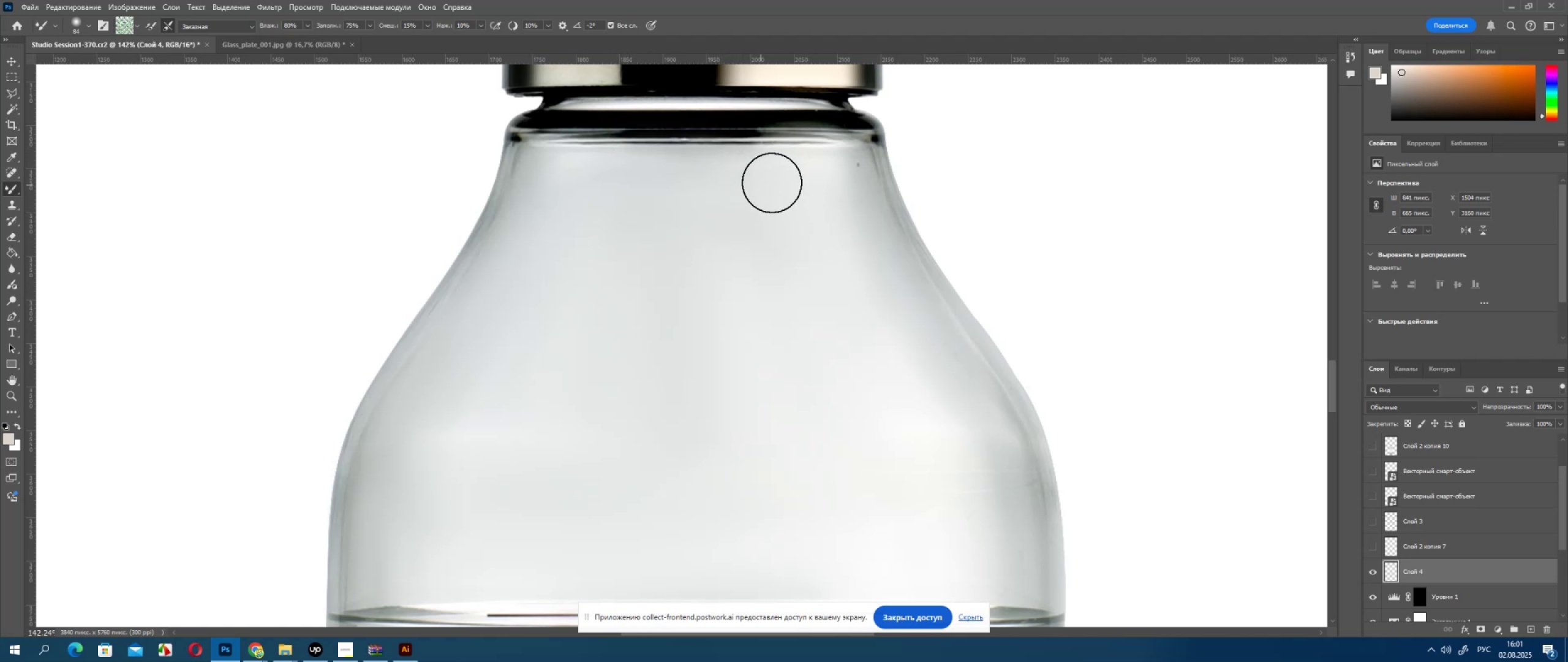 
left_click_drag(start_coordinate=[780, 178], to_coordinate=[631, 172])
 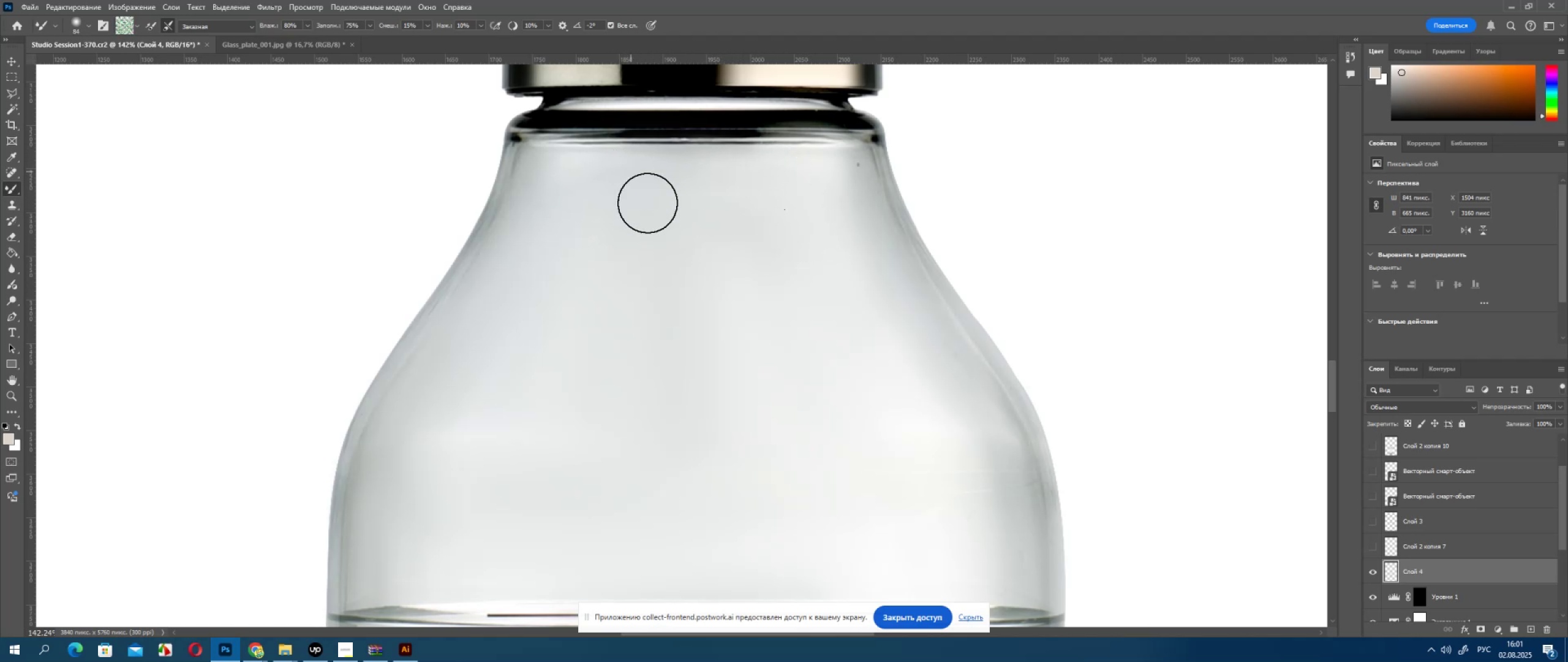 
hold_key(key=AltLeft, duration=0.47)
scroll: coordinate [709, 278], scroll_direction: down, amount: 8.0
 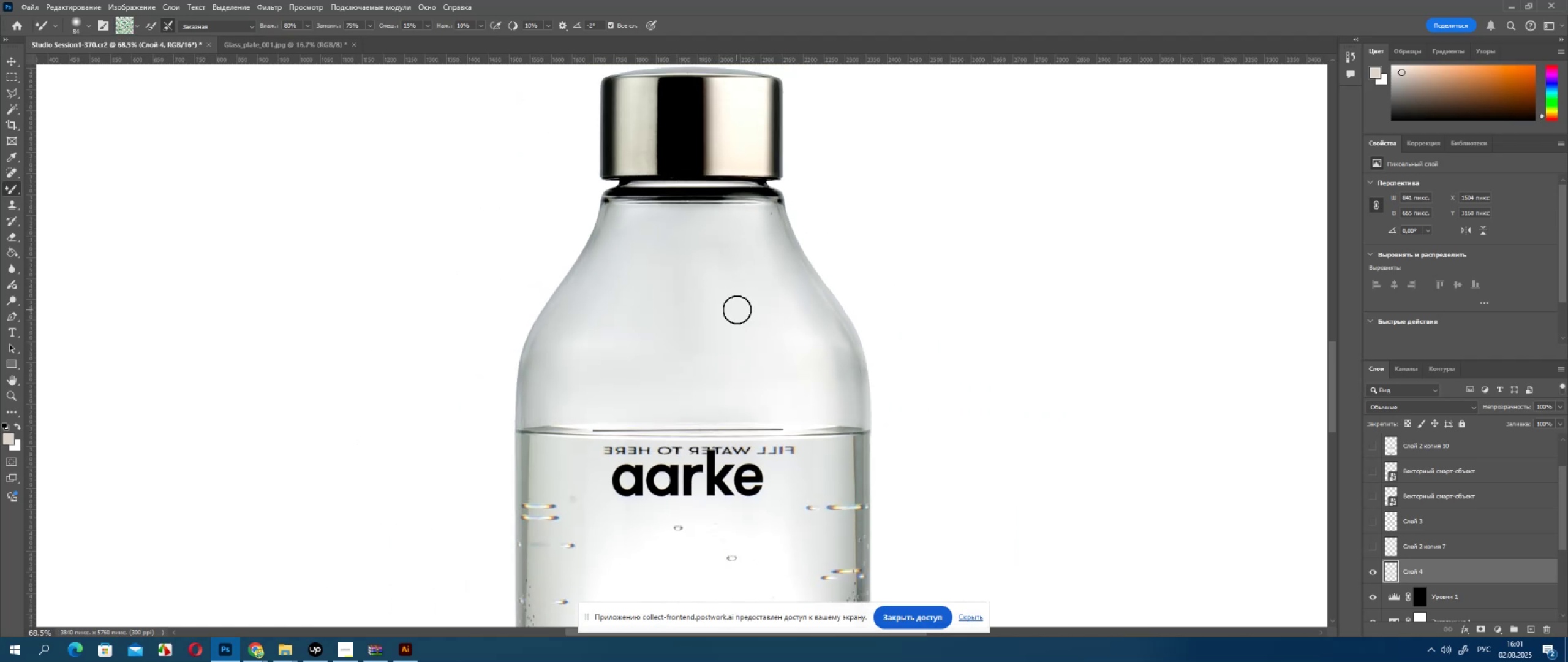 
hold_key(key=AltLeft, duration=0.46)
 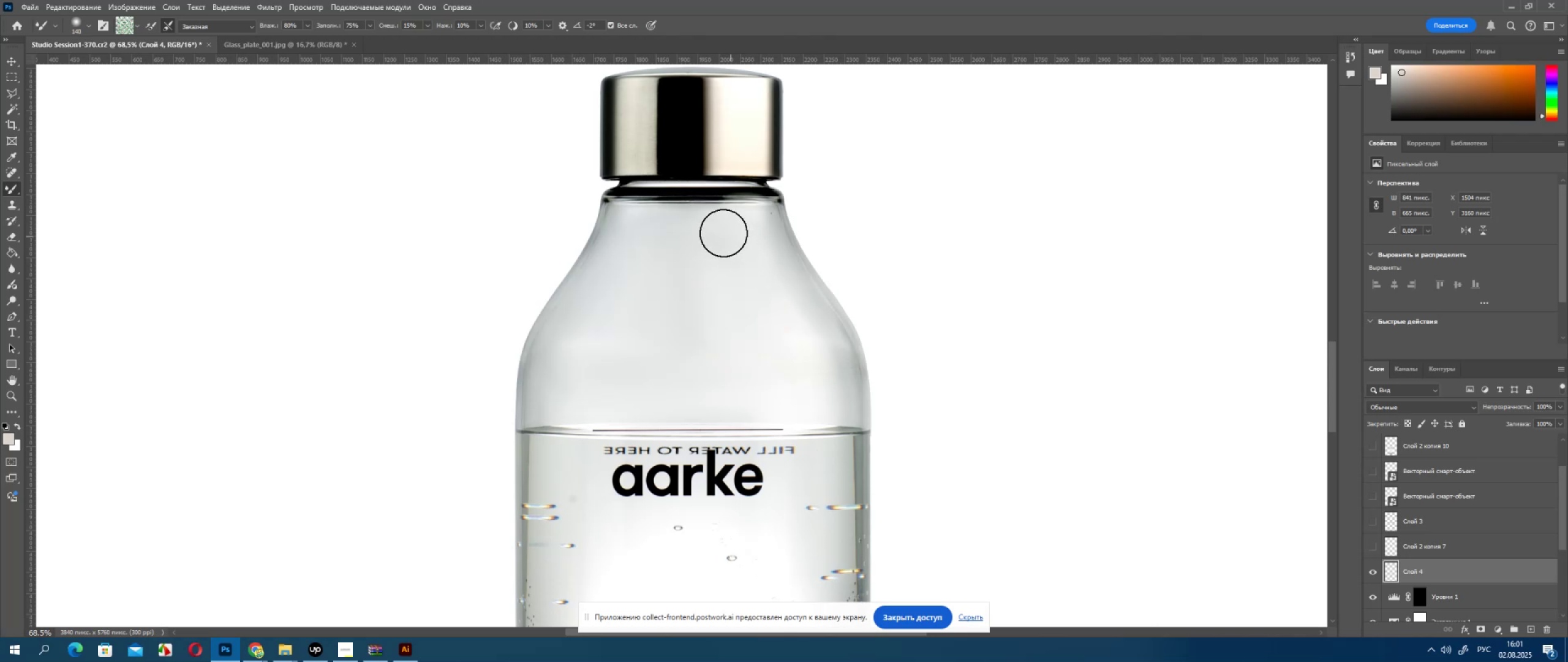 
left_click_drag(start_coordinate=[718, 230], to_coordinate=[716, 296])
 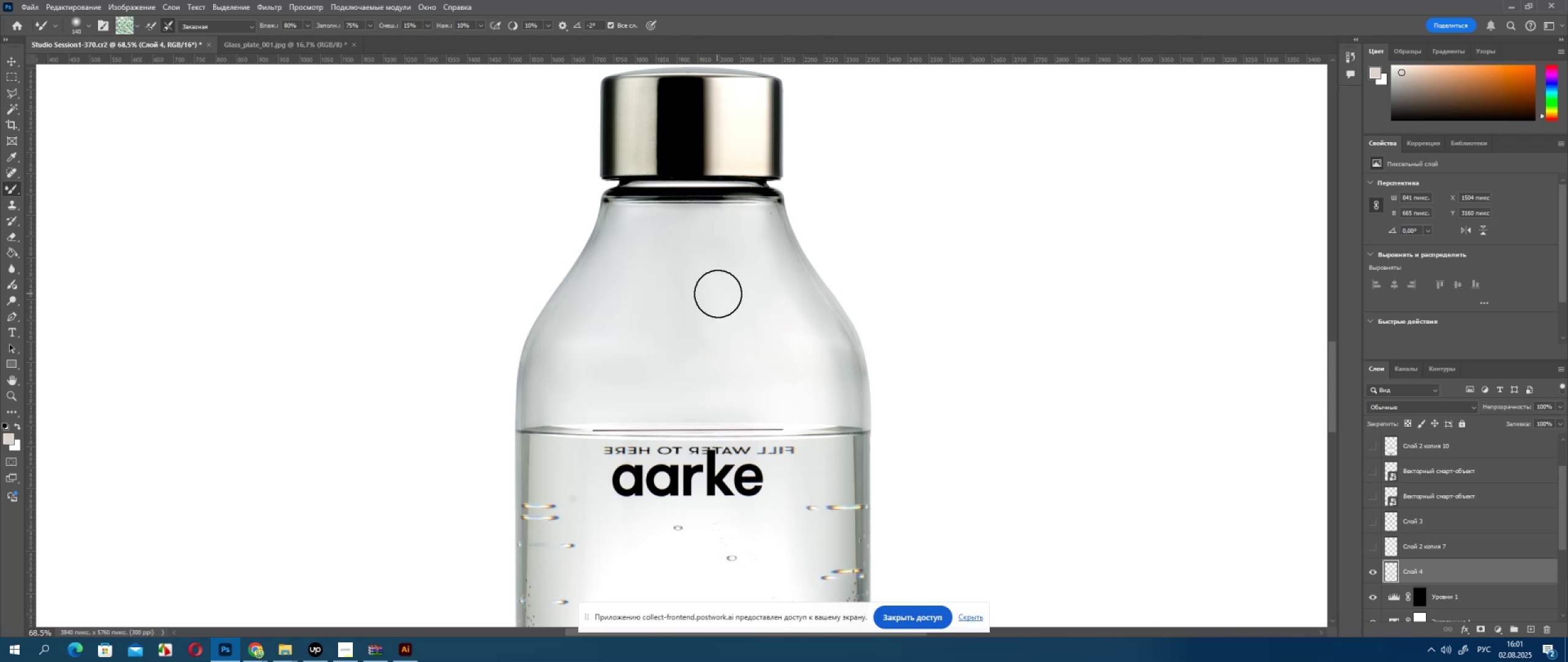 
left_click_drag(start_coordinate=[718, 294], to_coordinate=[720, 235])
 